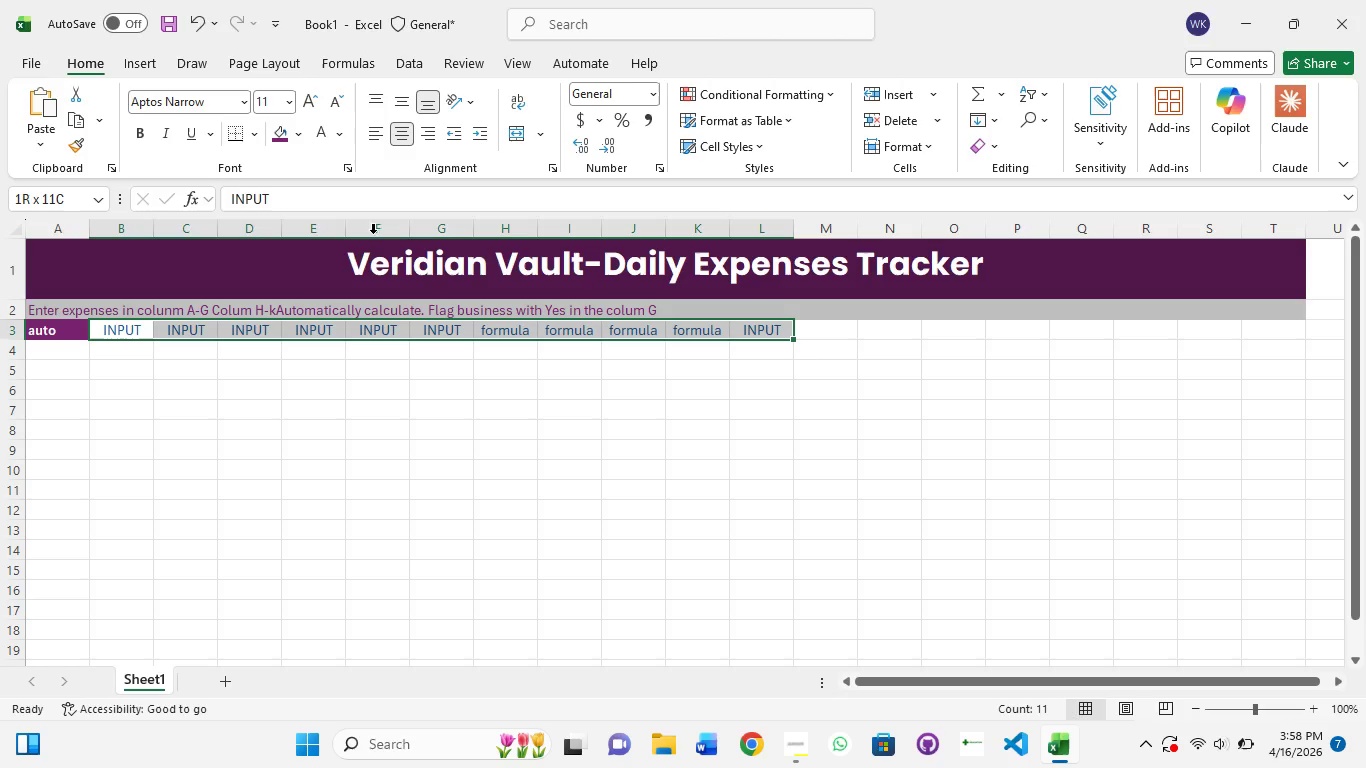 
hold_key(key=ShiftLeft, duration=0.42)
 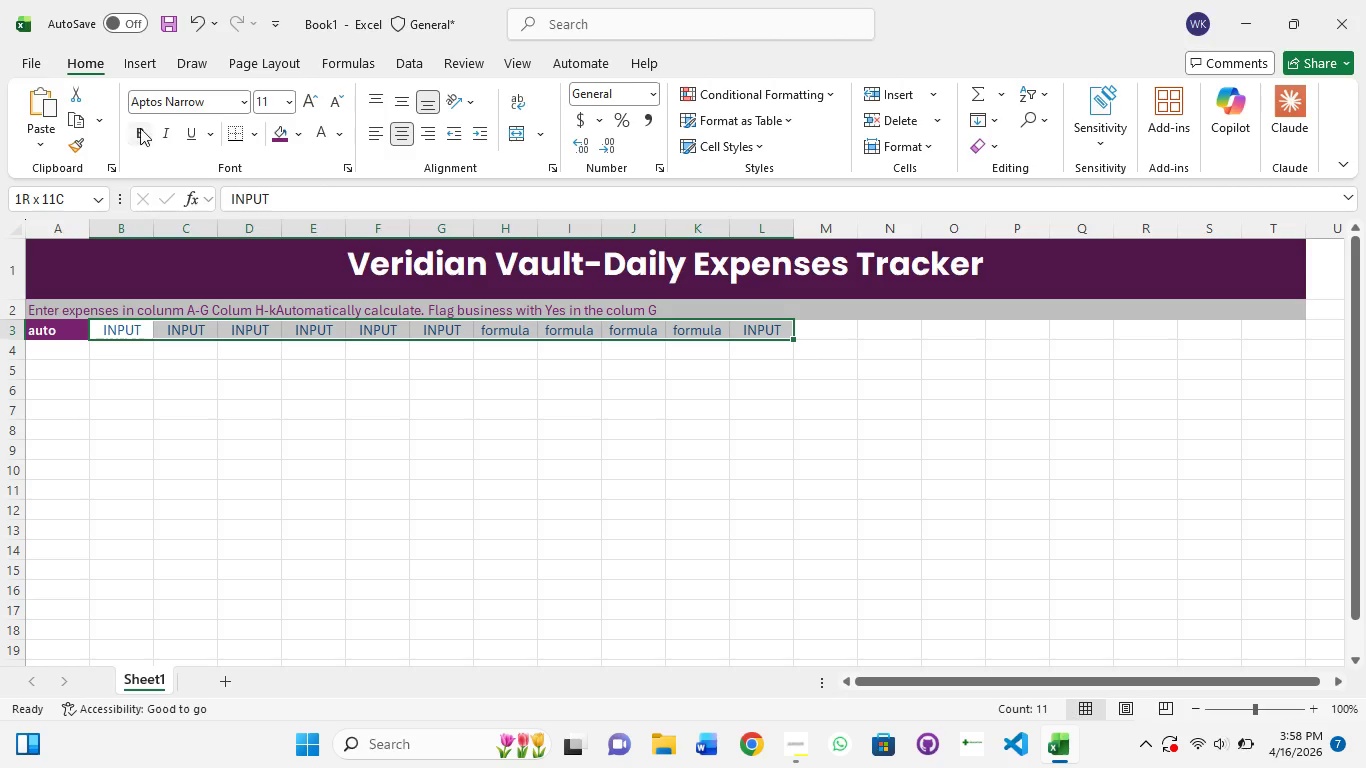 
left_click([142, 128])
 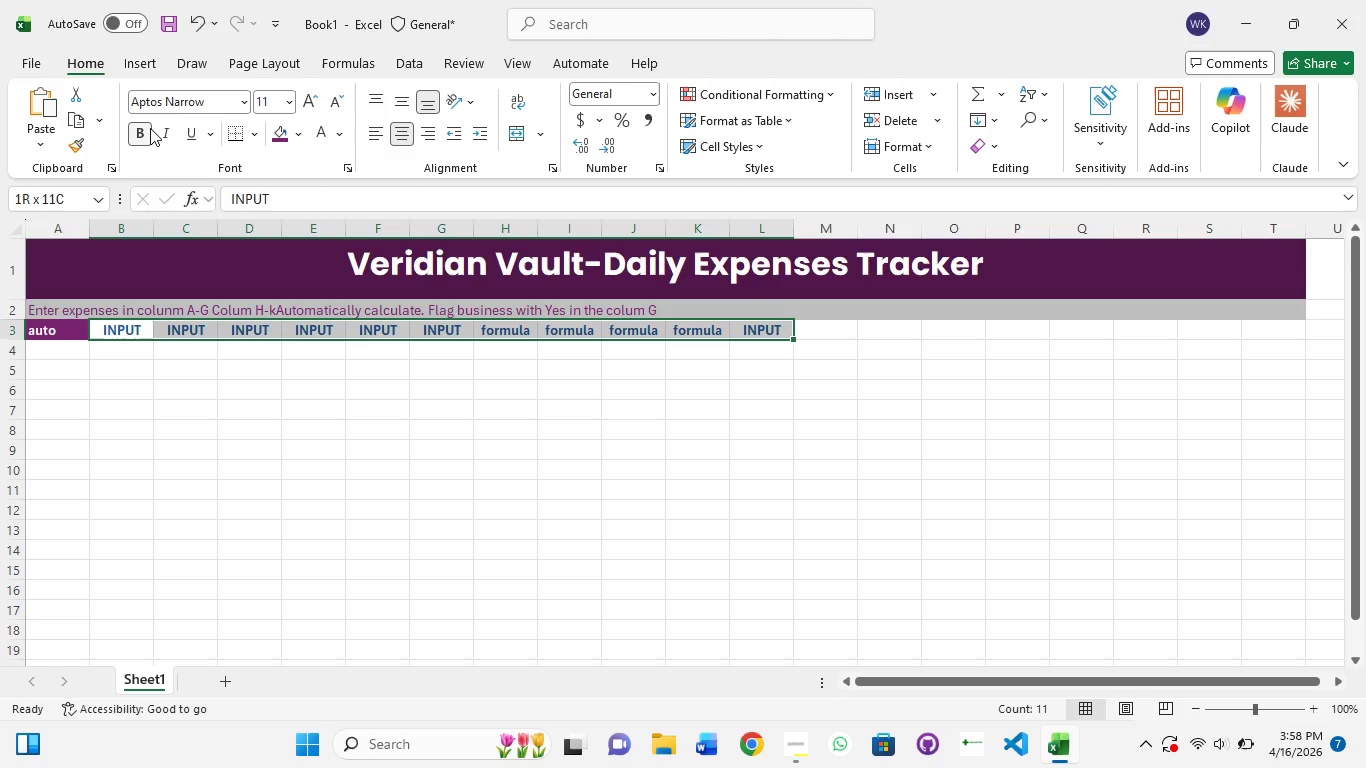 
mouse_move([173, 158])
 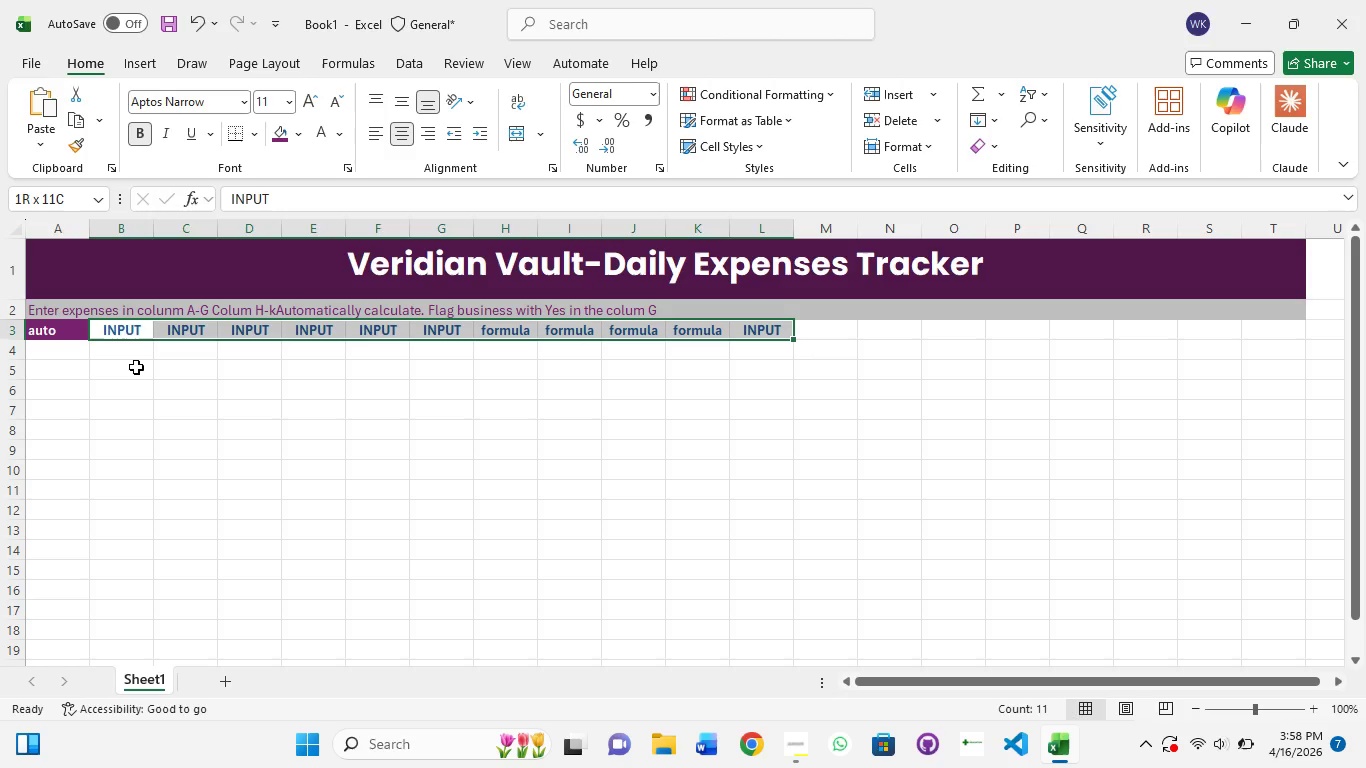 
left_click([136, 366])
 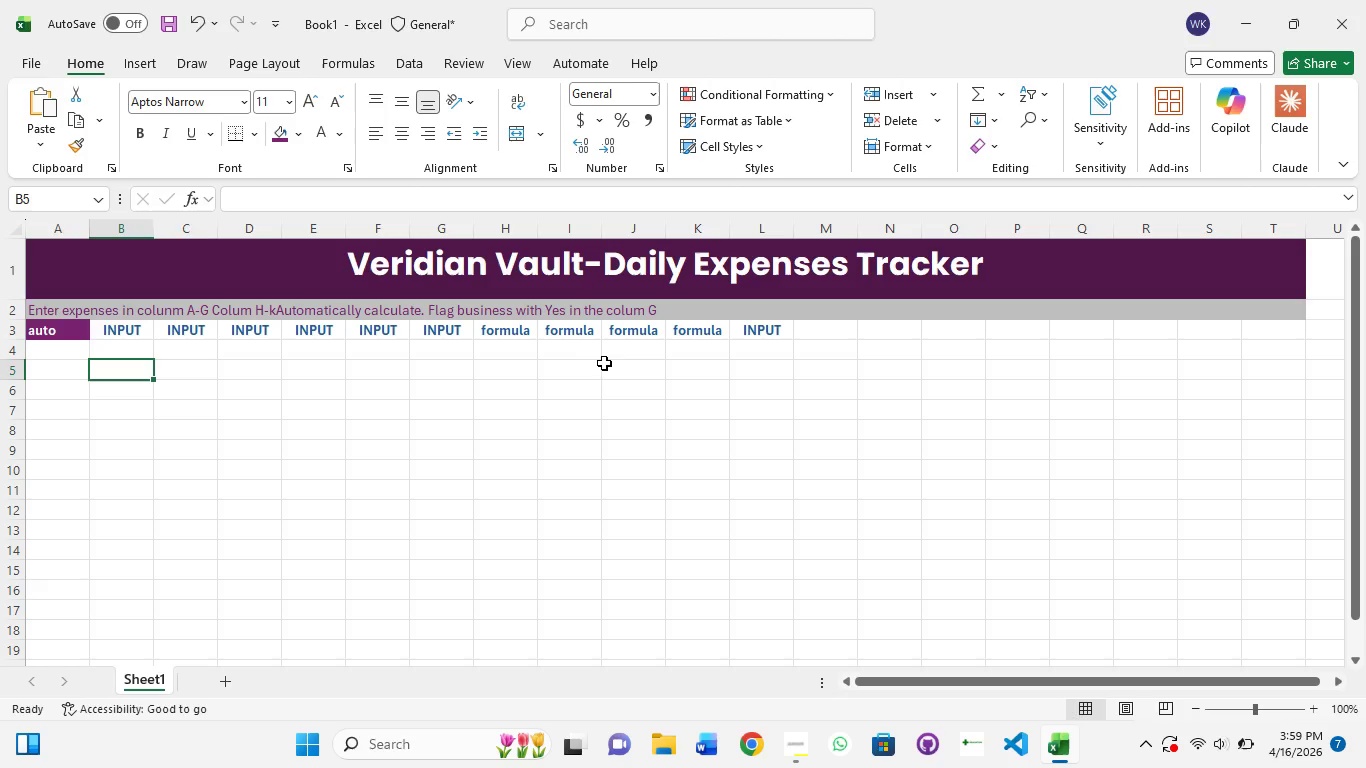 
left_click([496, 329])
 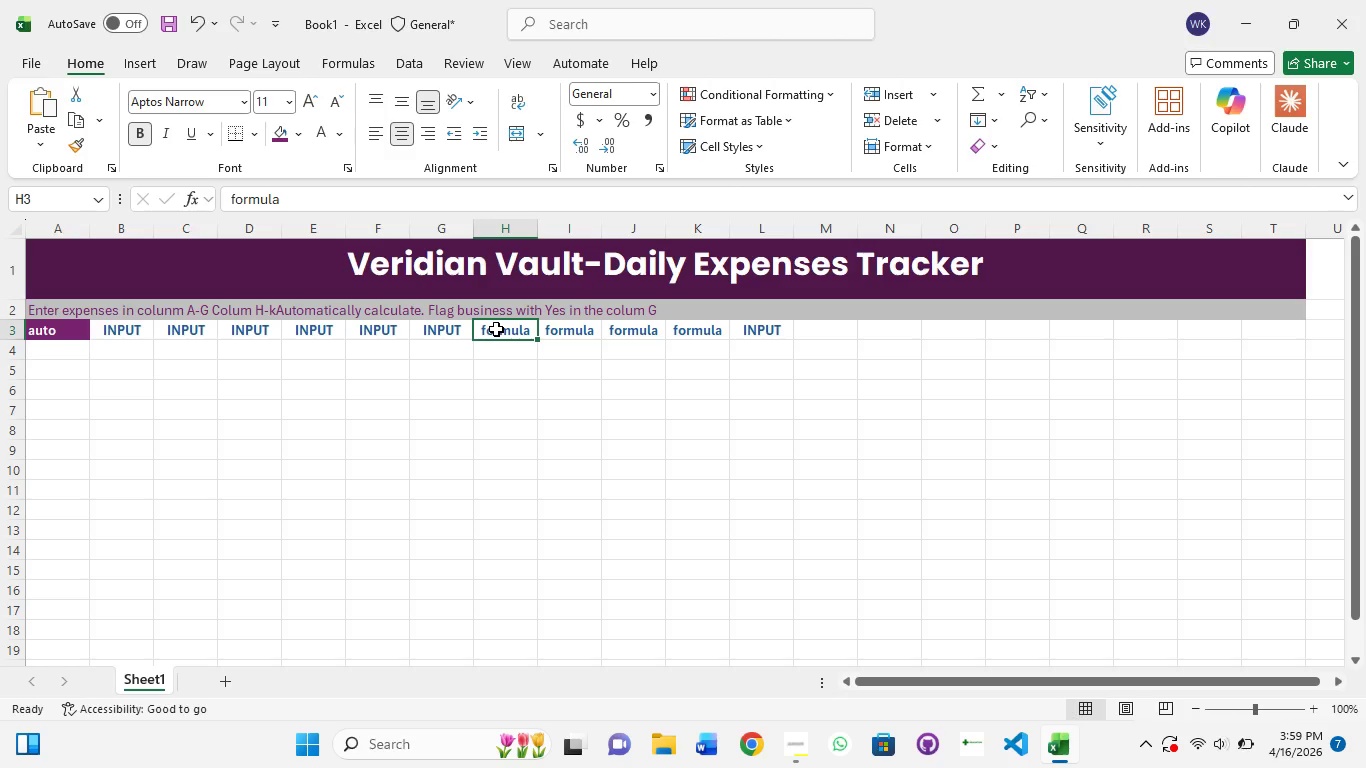 
hold_key(key=ShiftLeft, duration=1.51)
left_click([569, 336])
 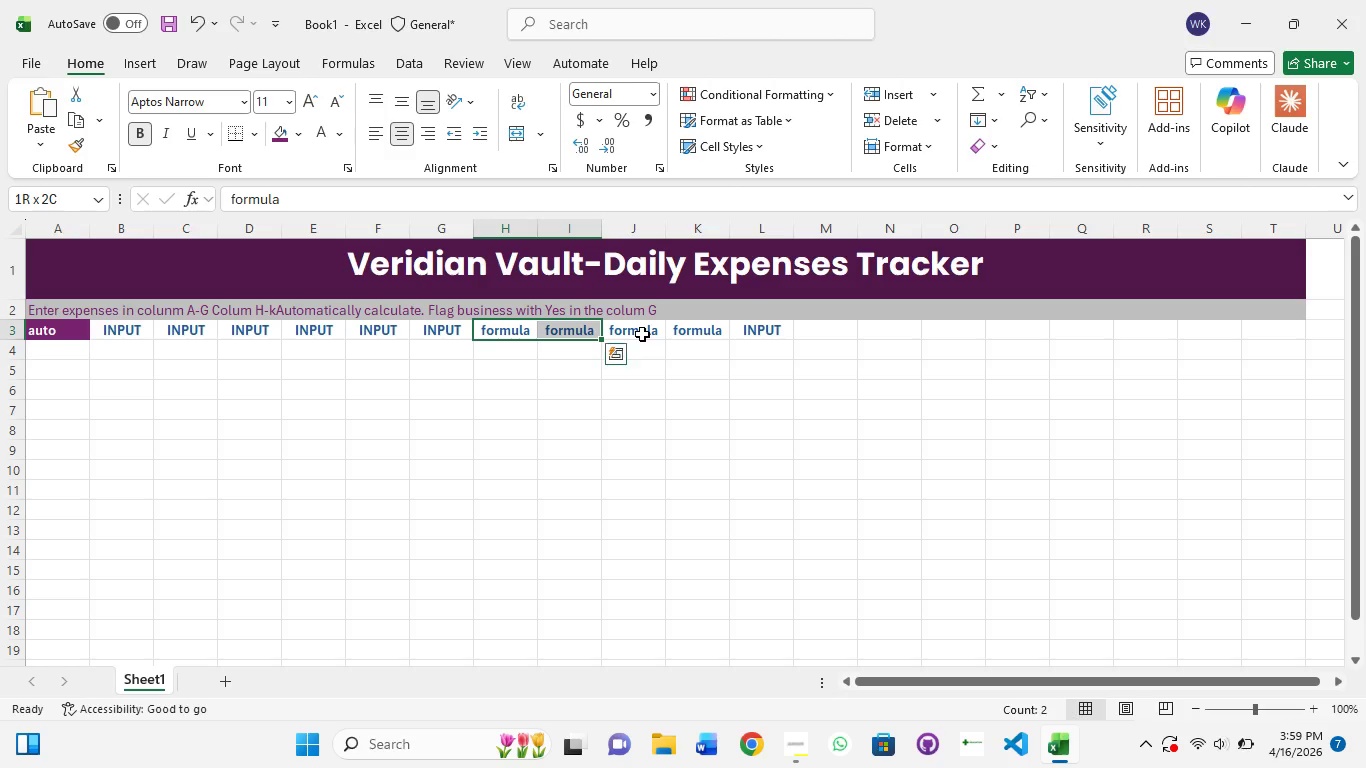 
left_click([642, 334])
 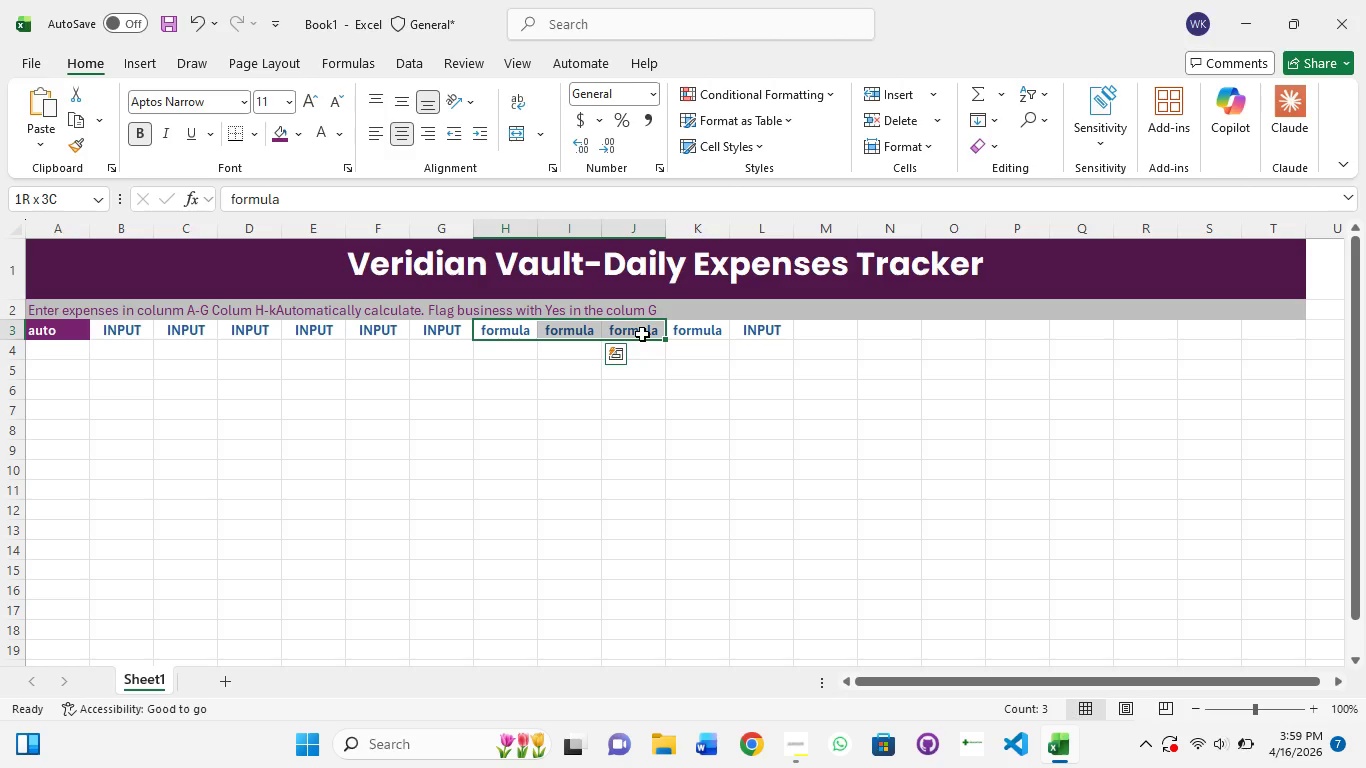 
hold_key(key=ShiftLeft, duration=0.75)
left_click([697, 330])
 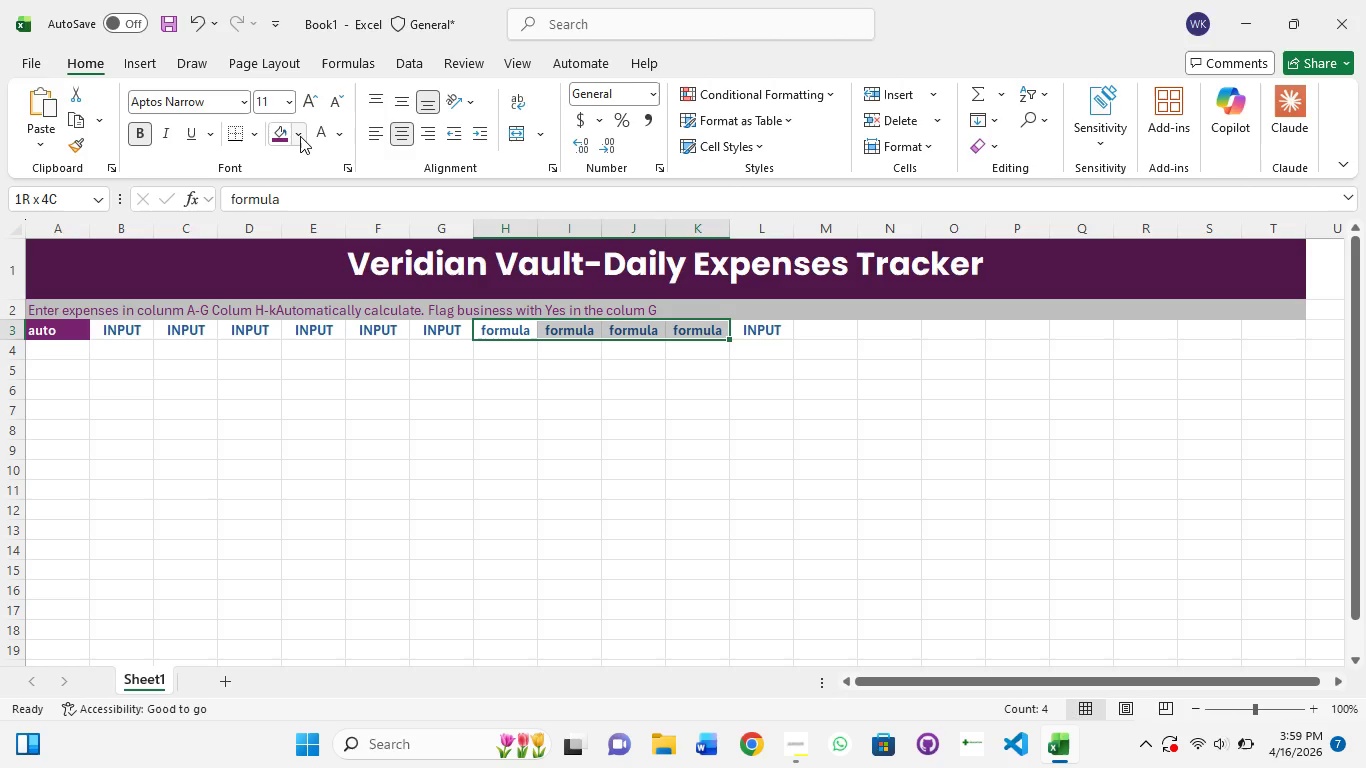 
left_click([300, 136])
 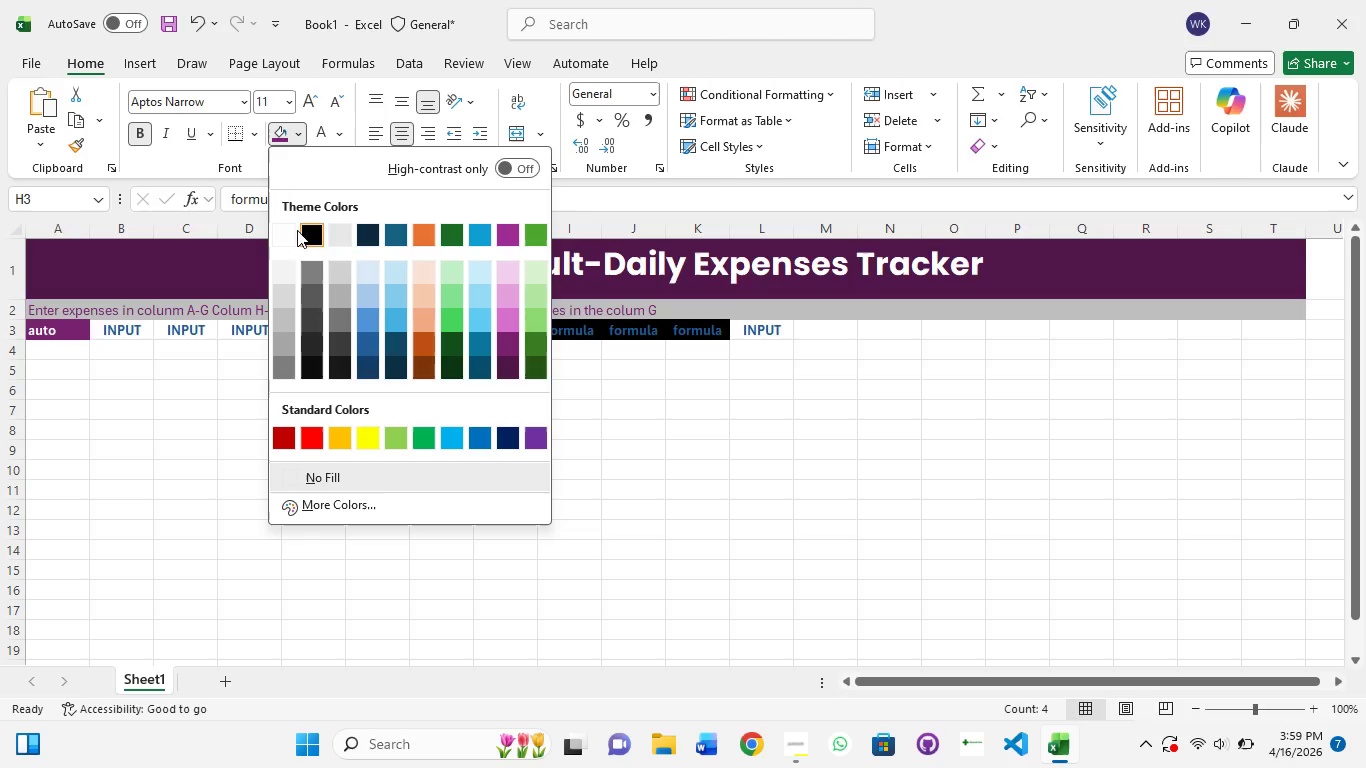 
left_click([274, 230])
 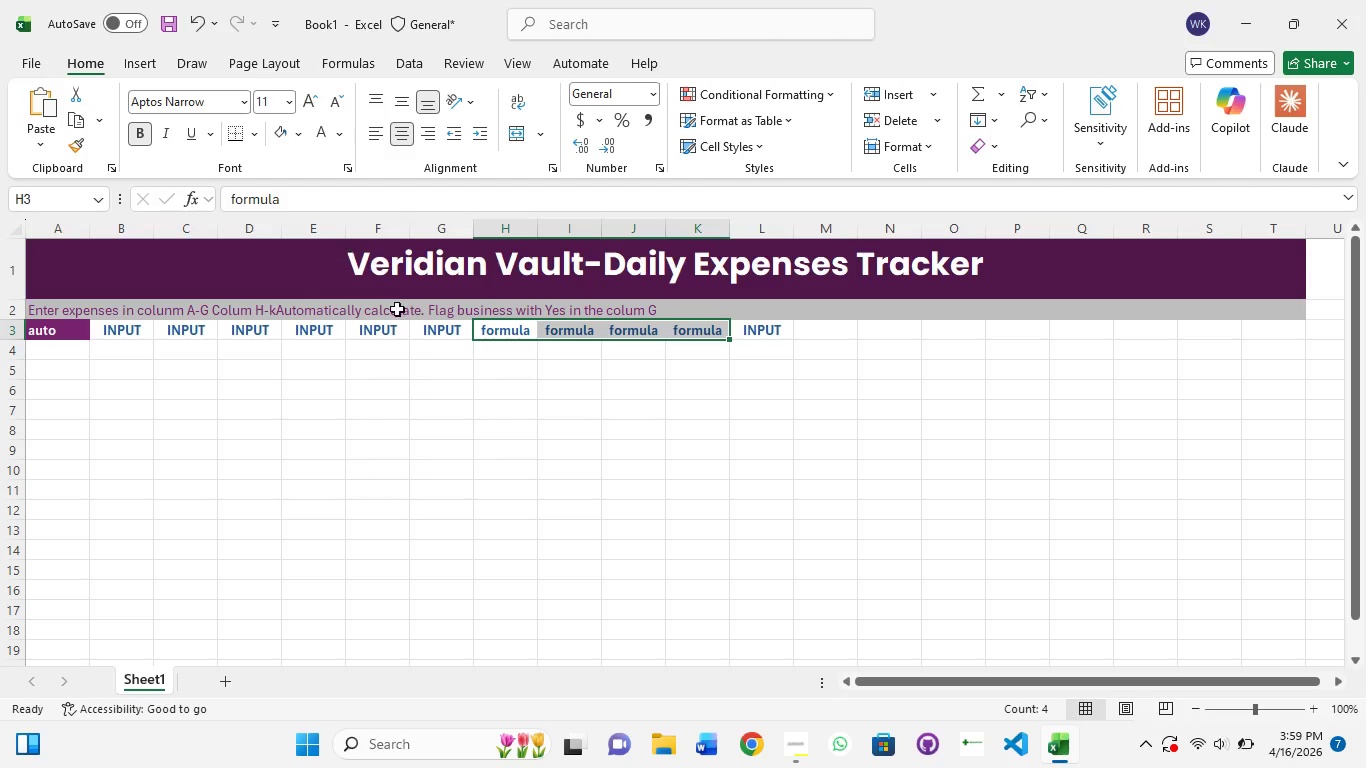 
left_click([460, 357])
 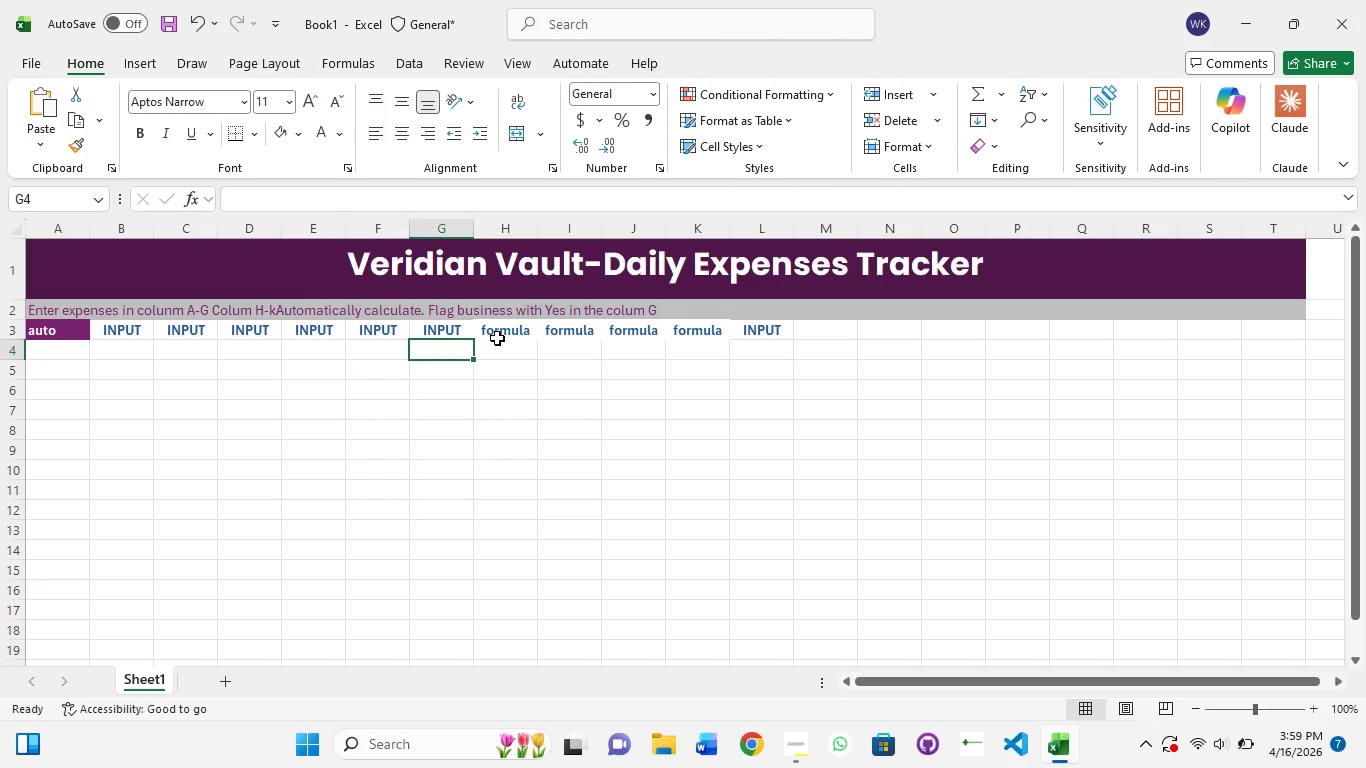 
key(Control+Z)
 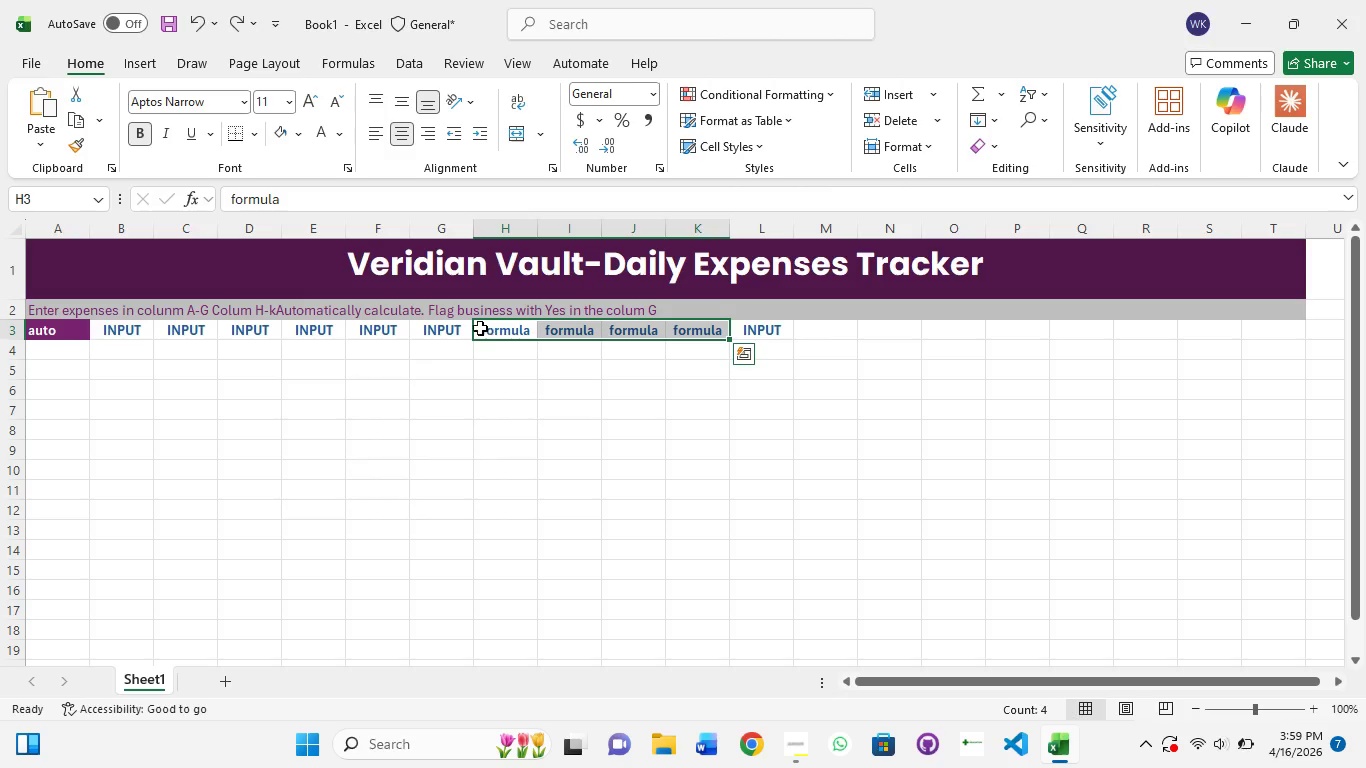 
left_click([478, 328])
 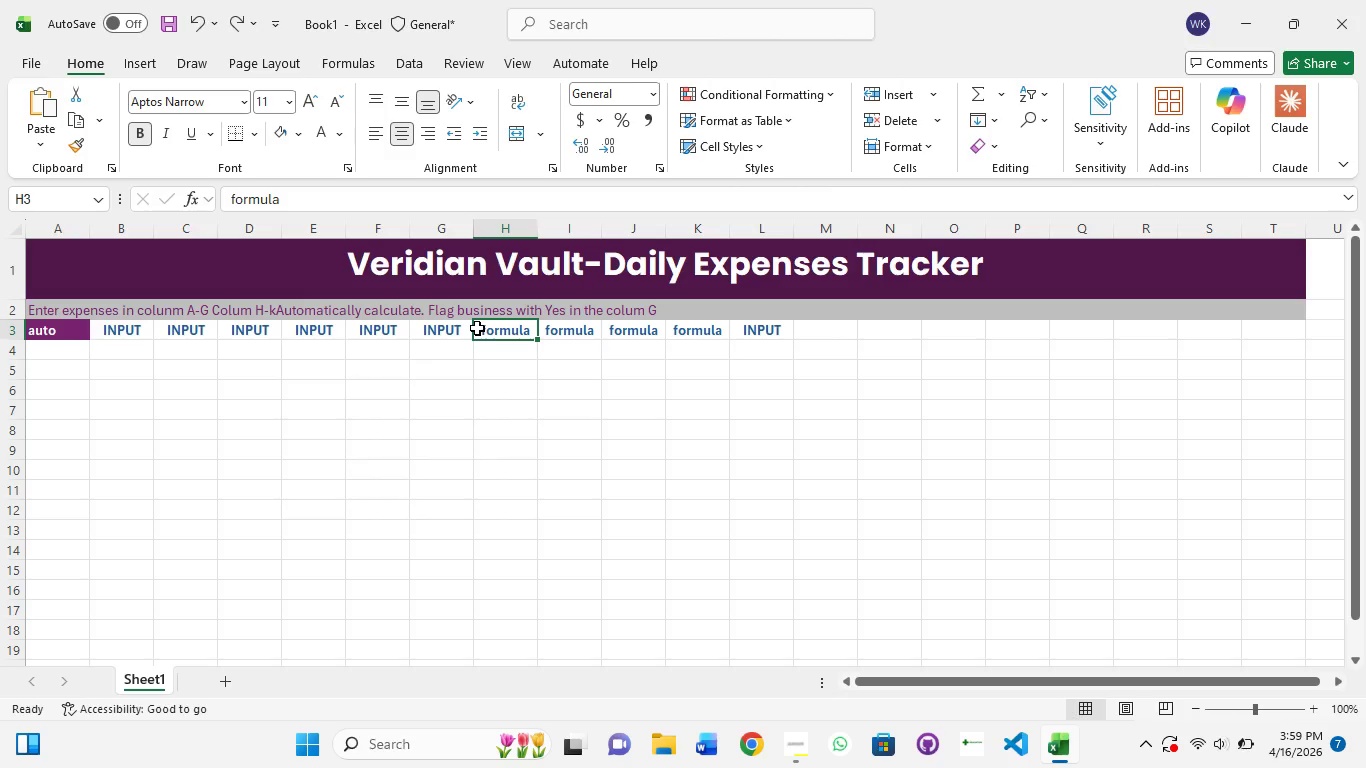 
hold_key(key=ShiftLeft, duration=1.52)
left_click([549, 335])
 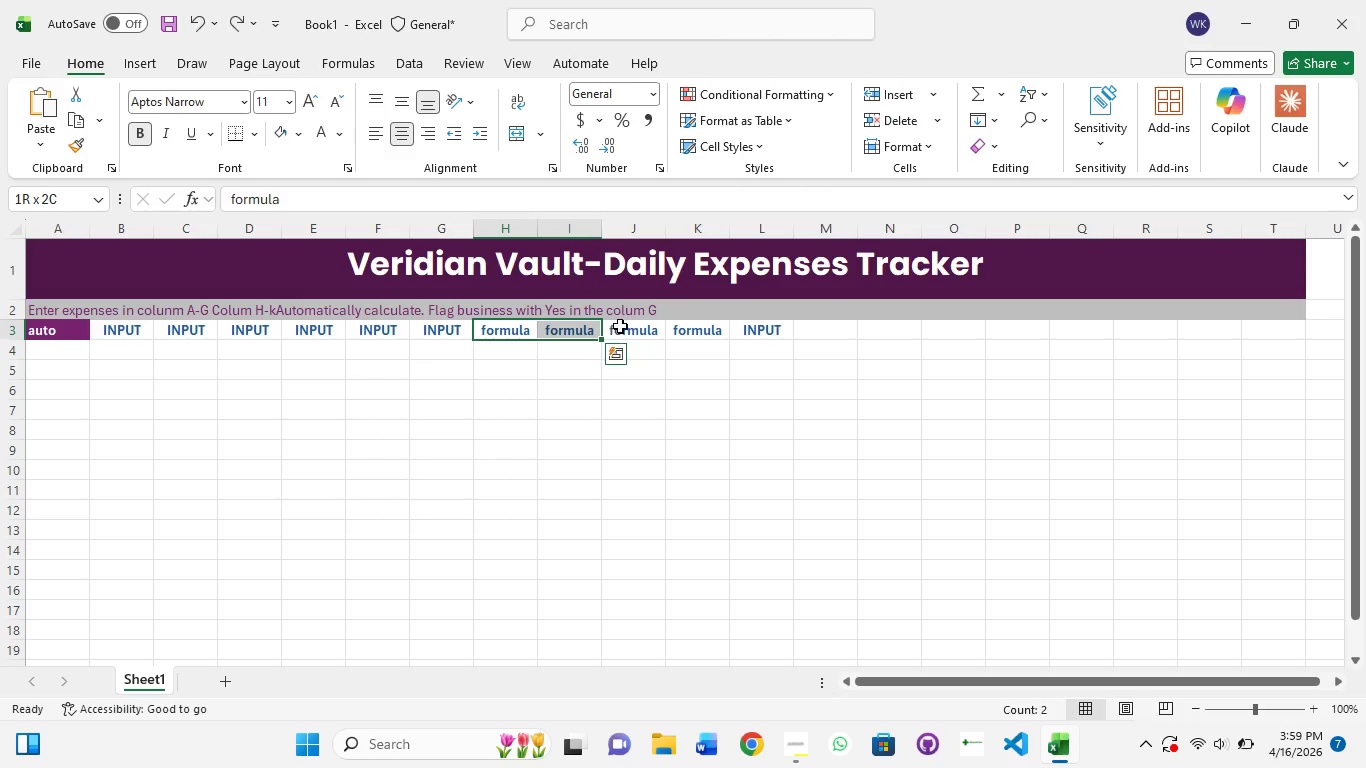 
left_click([620, 326])
 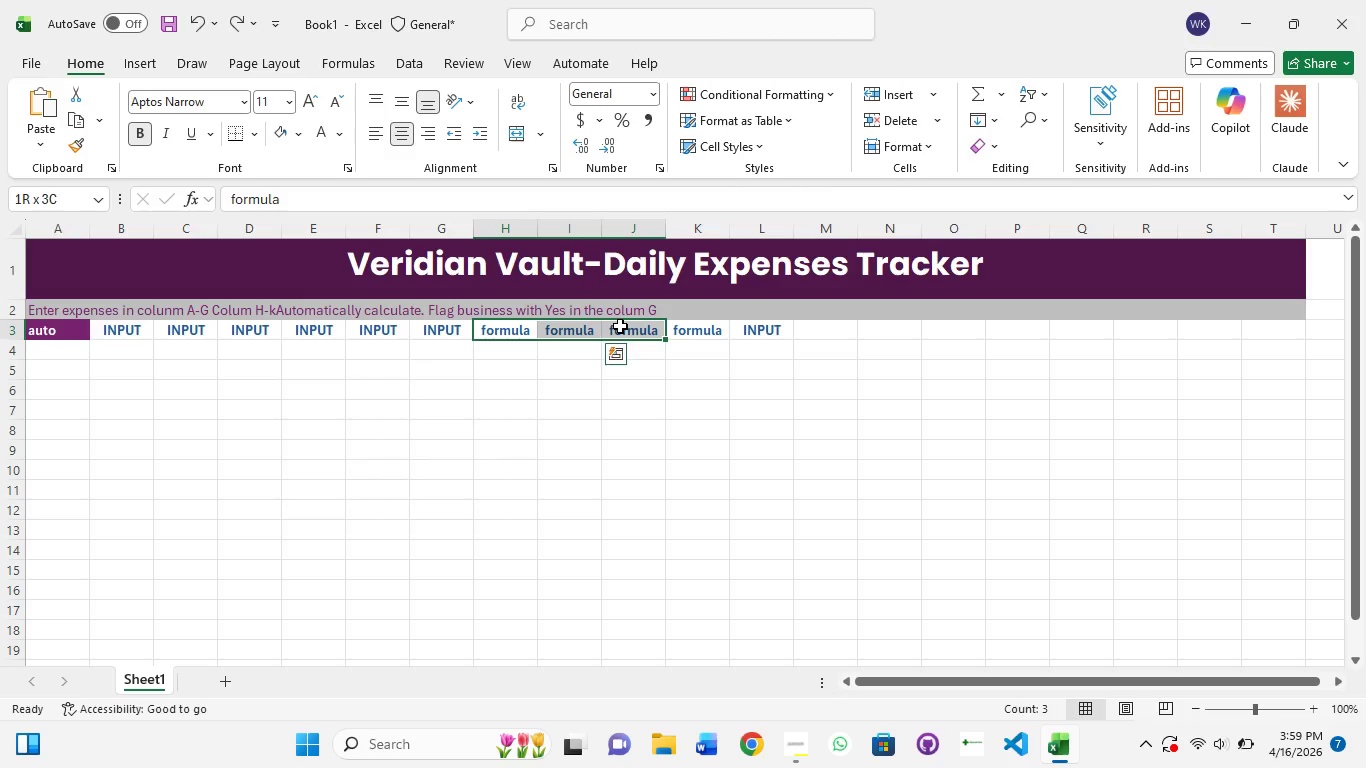 
hold_key(key=ShiftLeft, duration=1.09)
left_click([703, 332])
 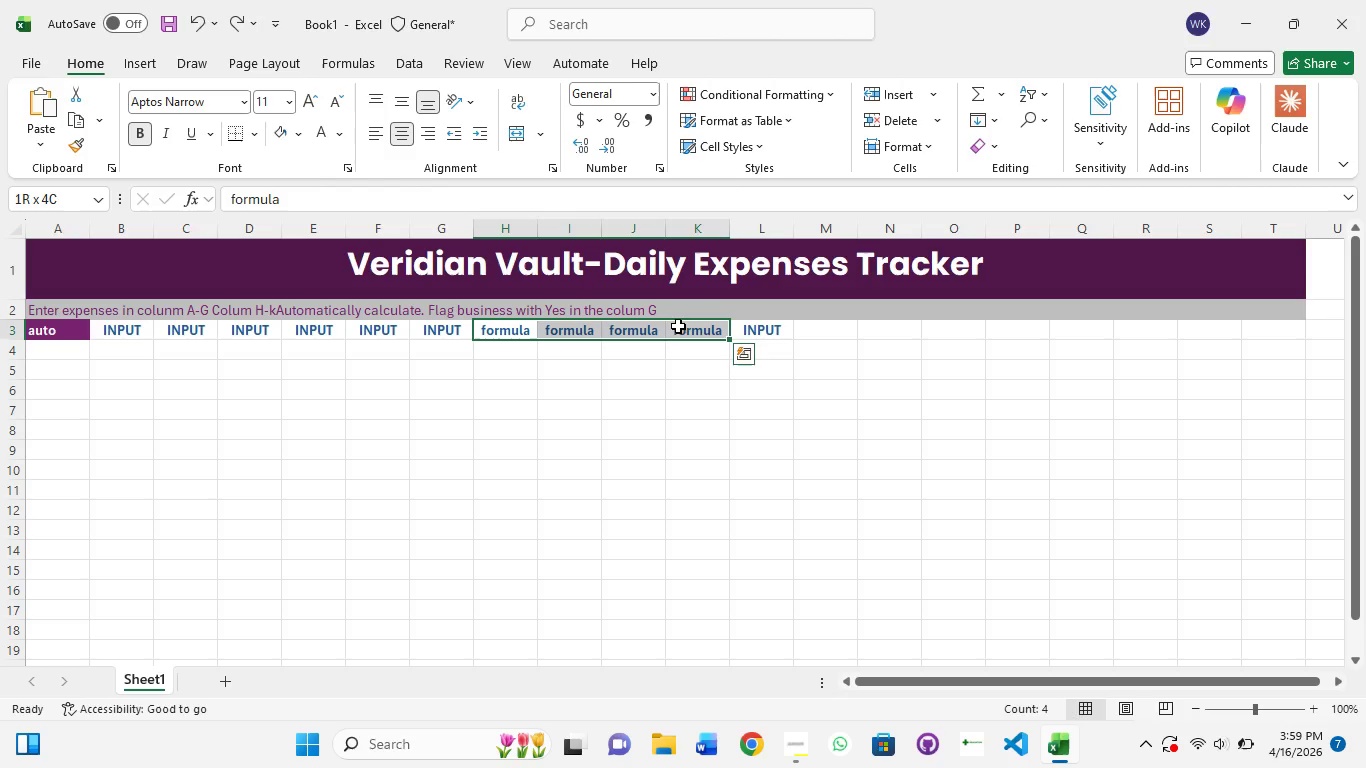 
mouse_move([309, 134])
 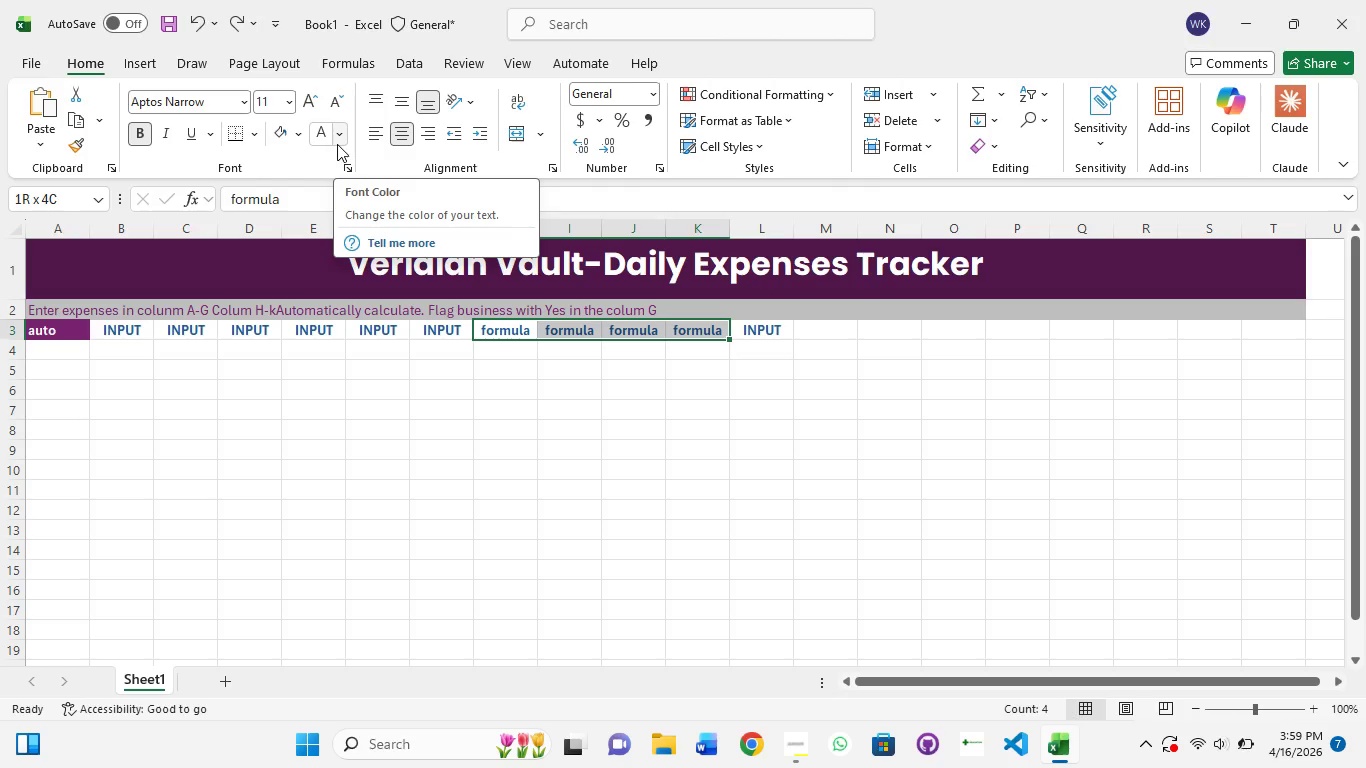 
left_click([337, 144])
 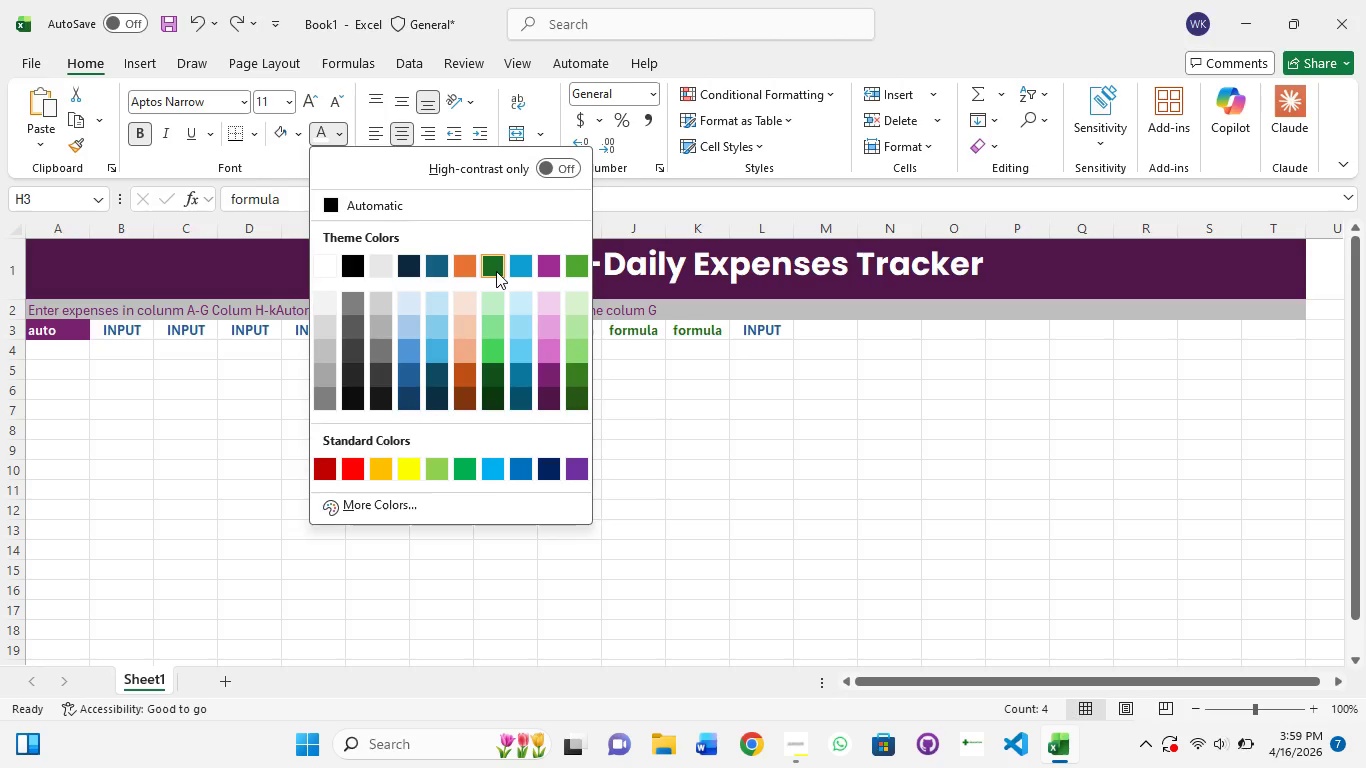 
mouse_move([490, 359])
 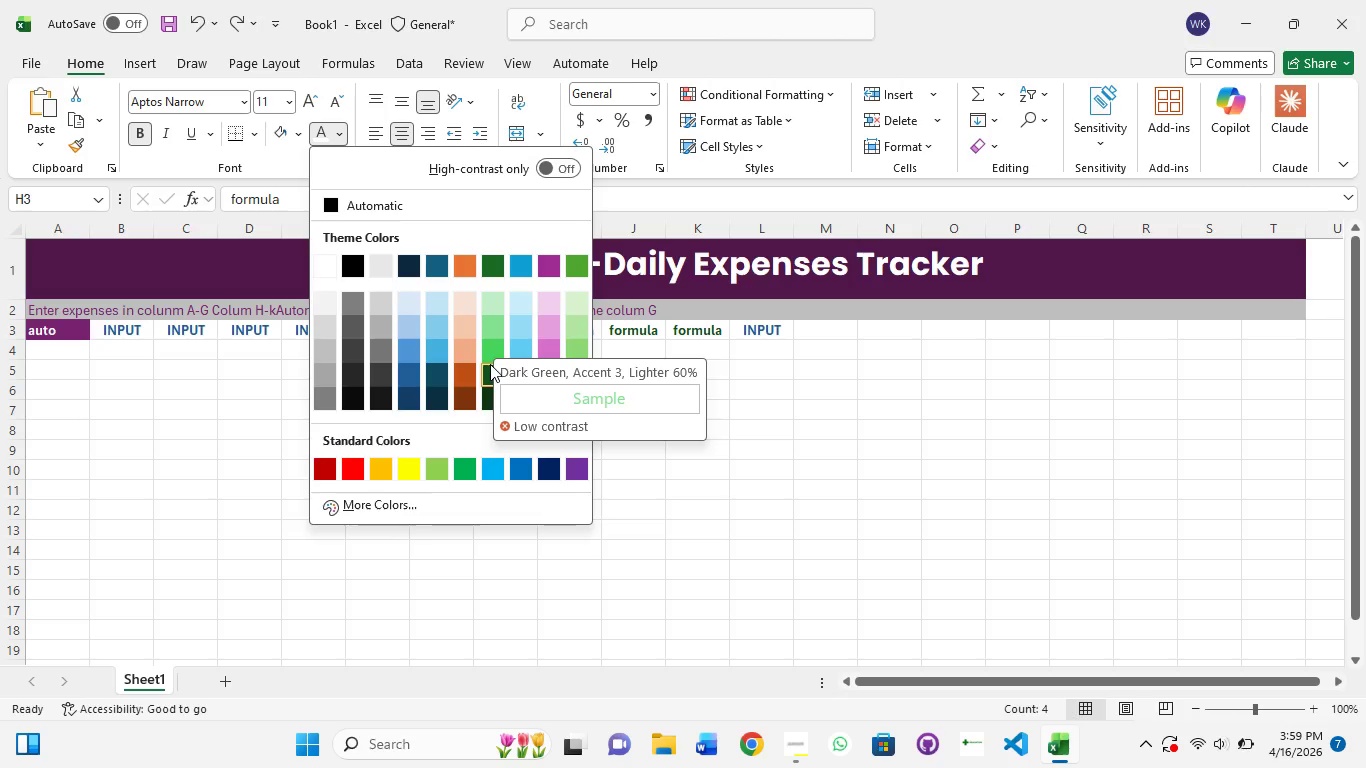 
left_click([490, 364])
 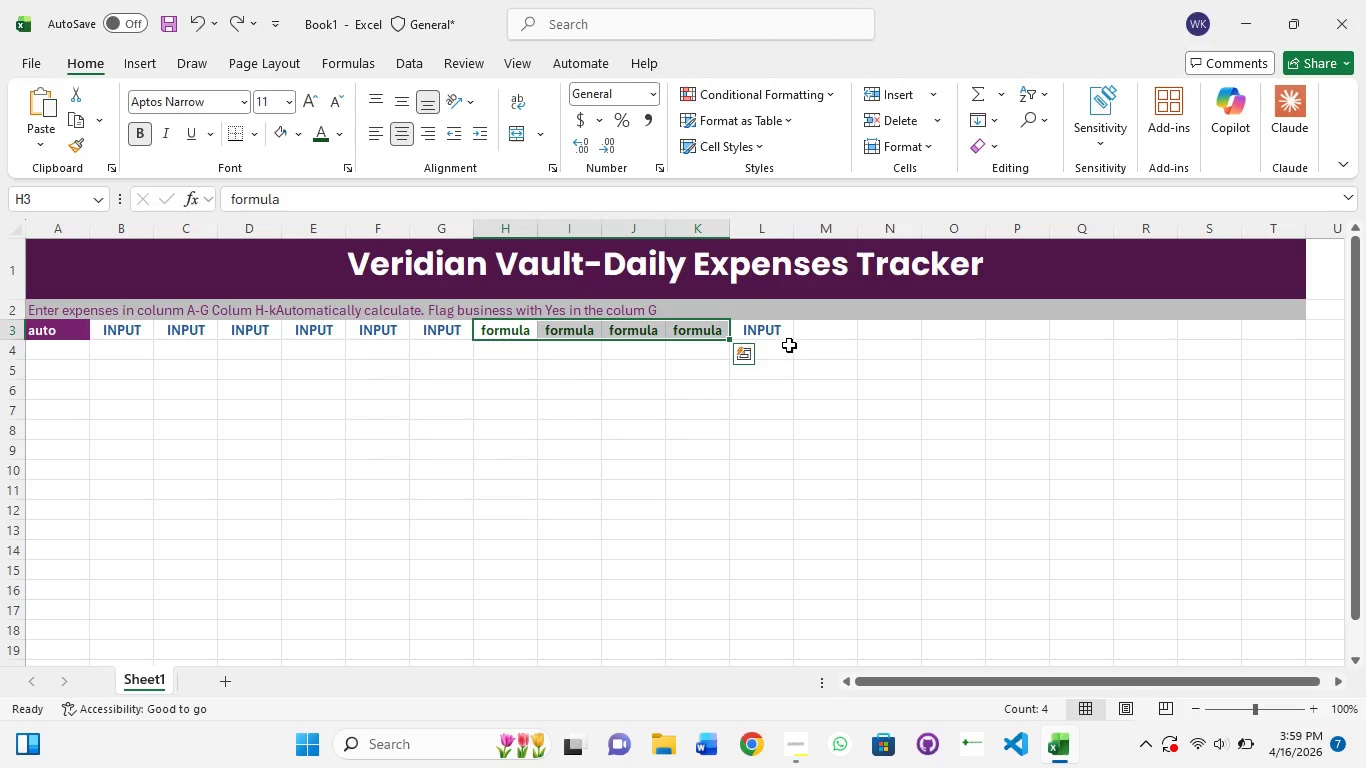 
left_click([807, 331])
 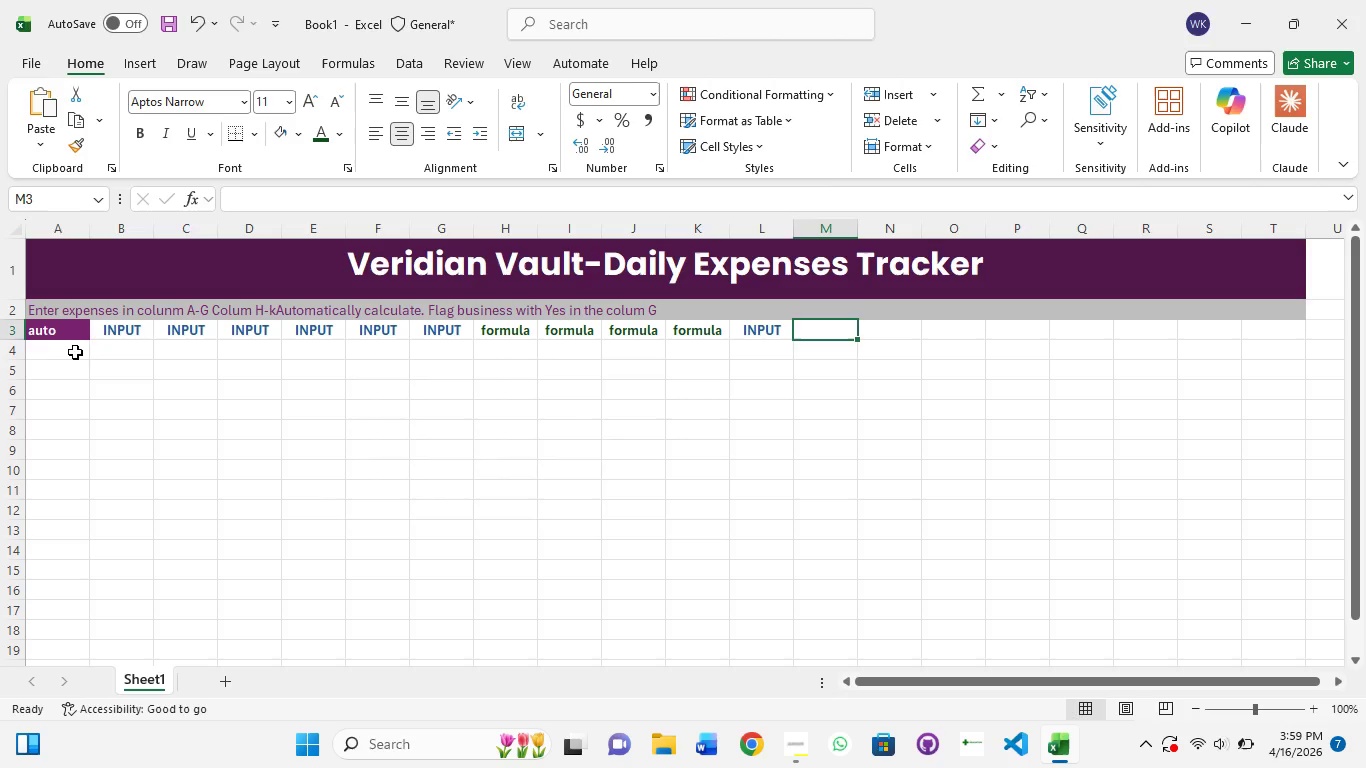 
left_click([80, 351])
 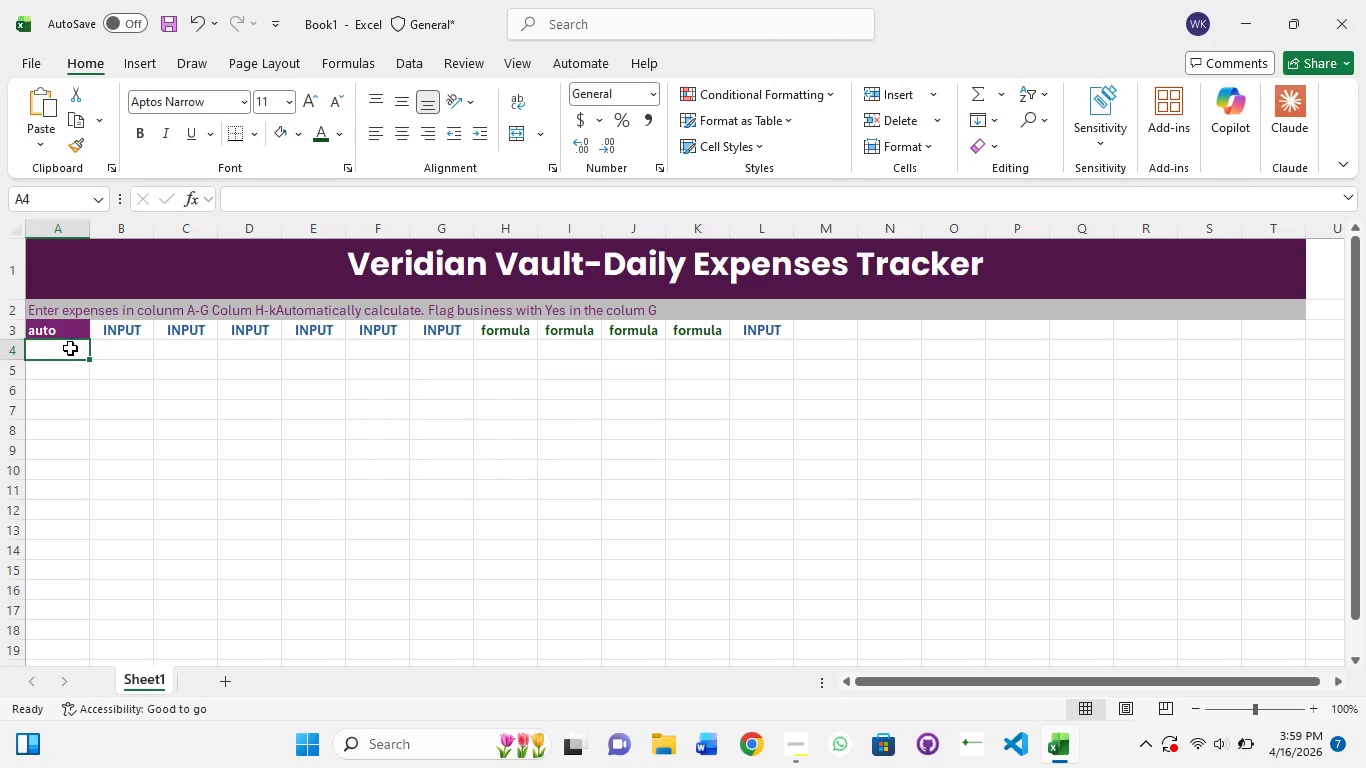 
double_click([60, 348])
 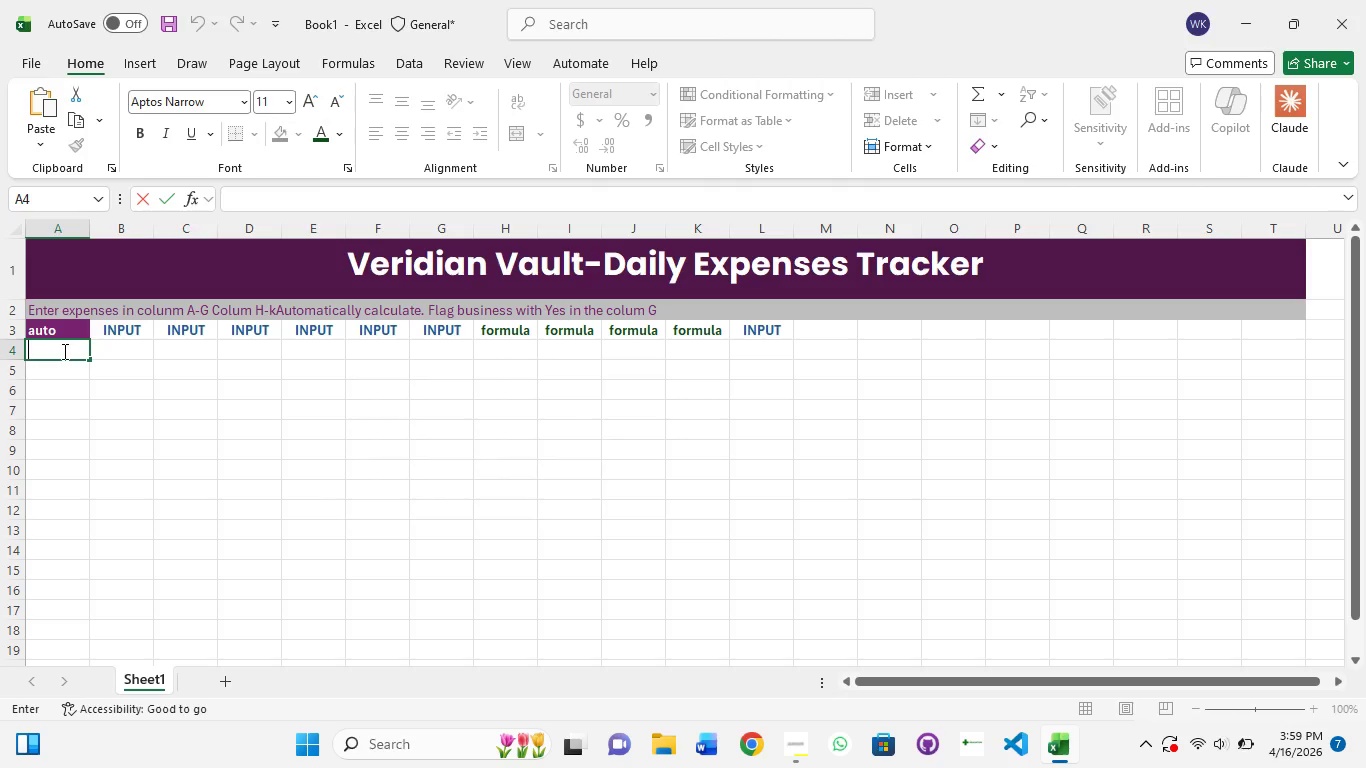 
key(Shift+3)
 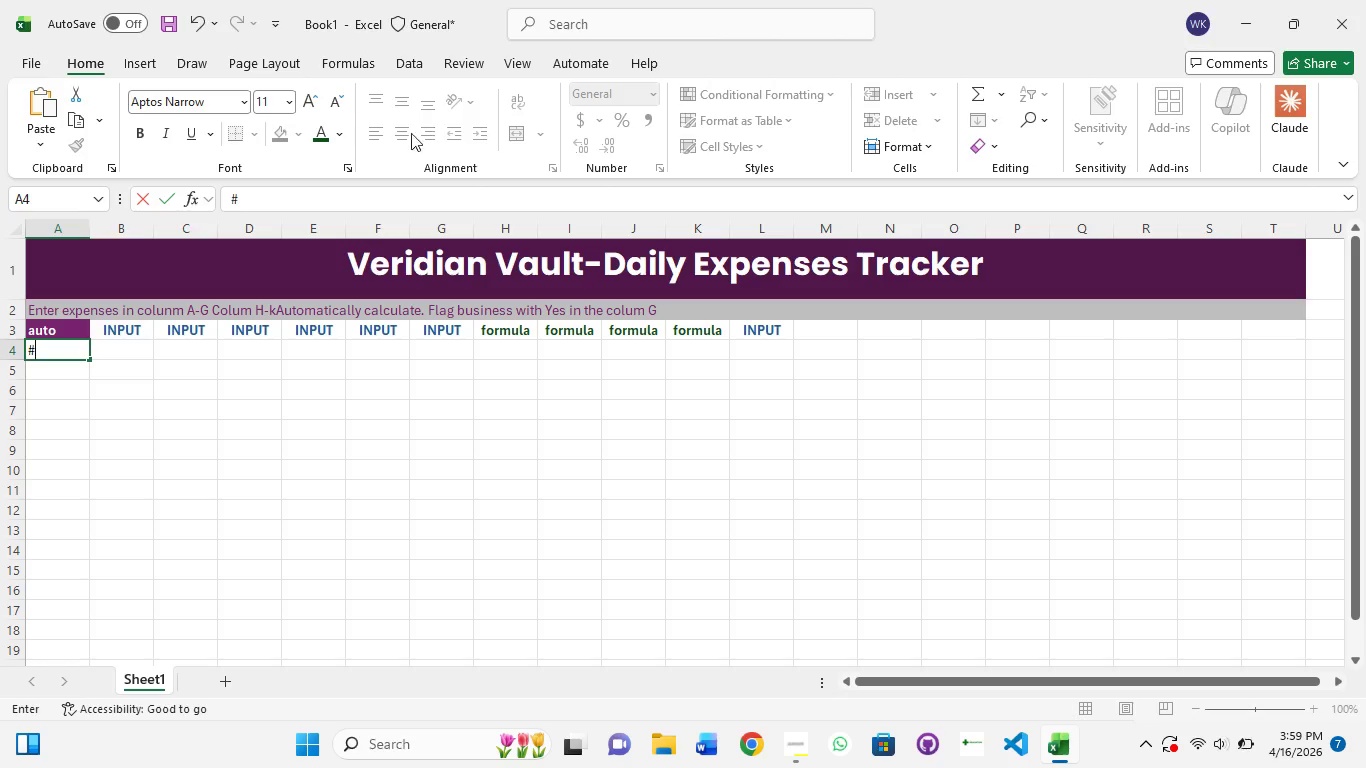 
left_click([65, 383])
 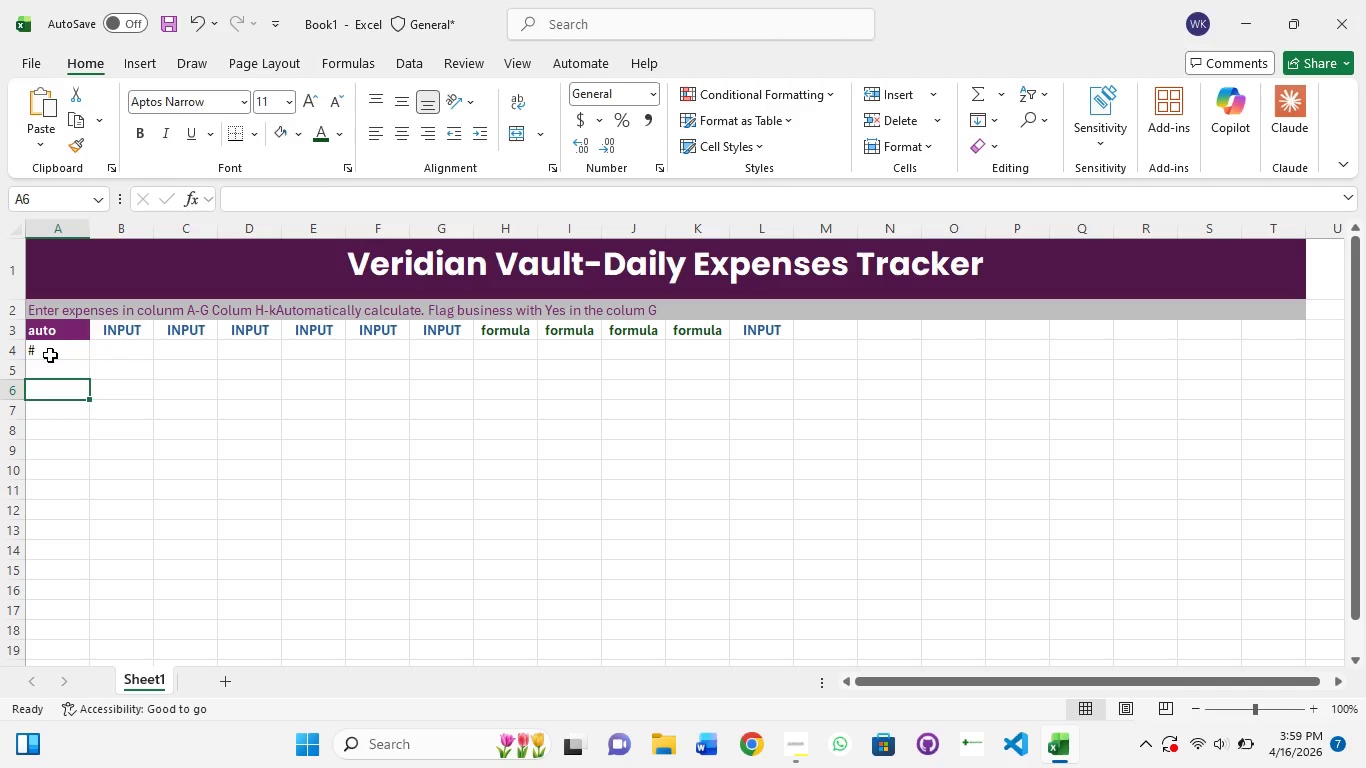 
left_click([50, 355])
 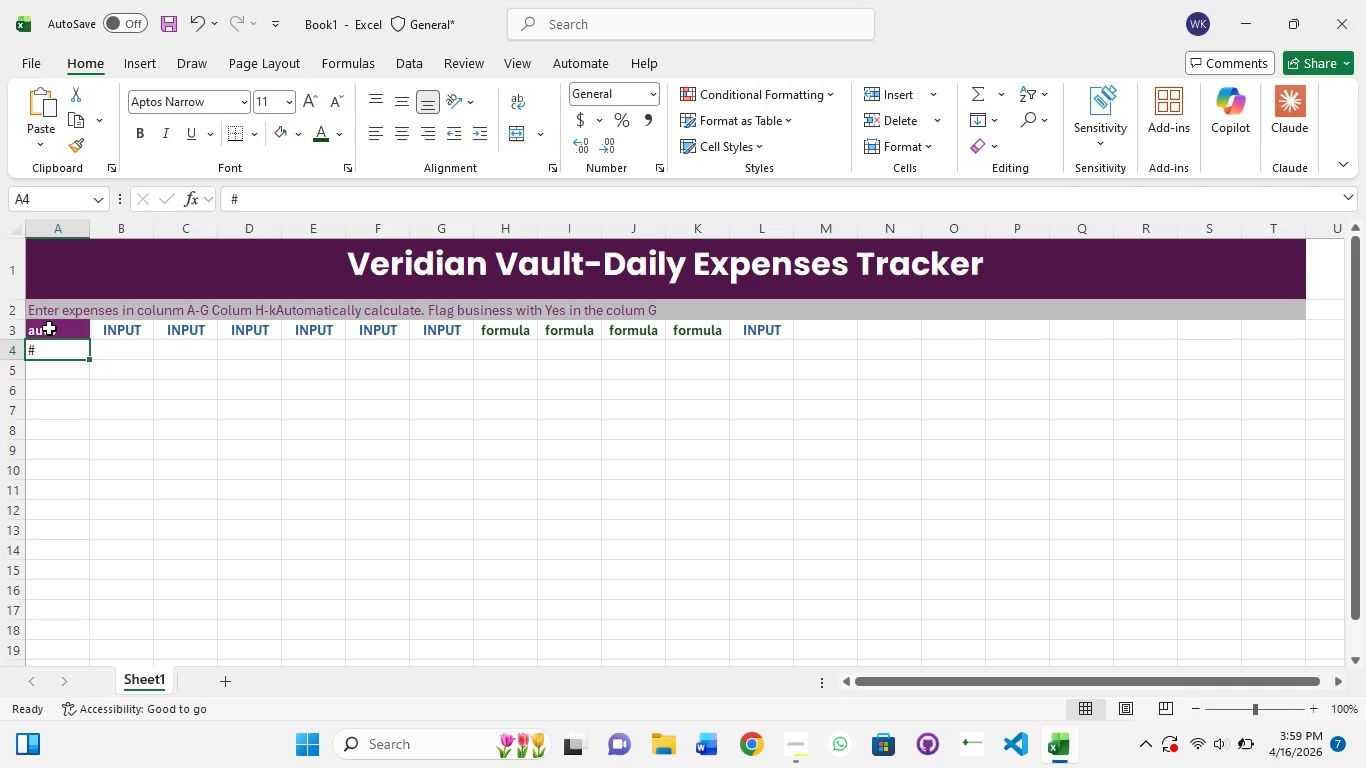 
double_click([49, 329])
 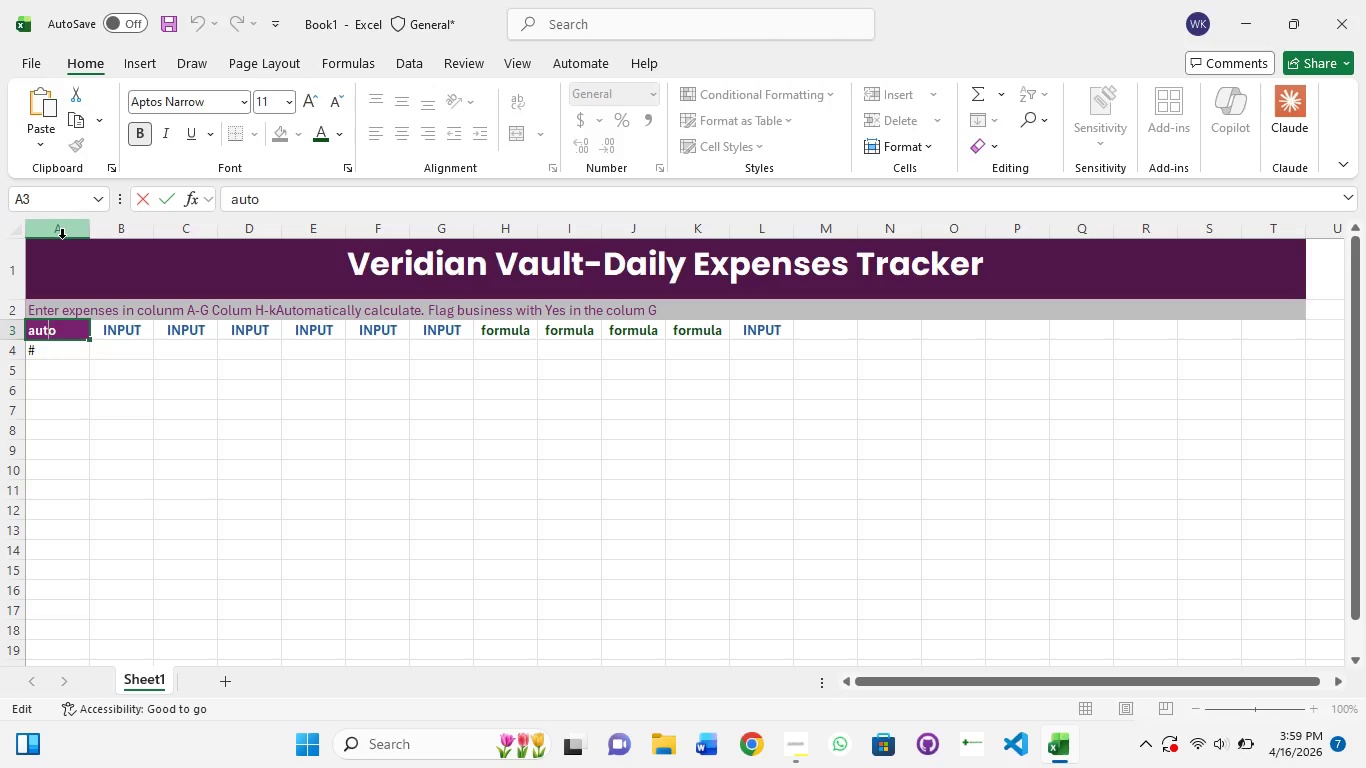 
left_click([62, 238])
 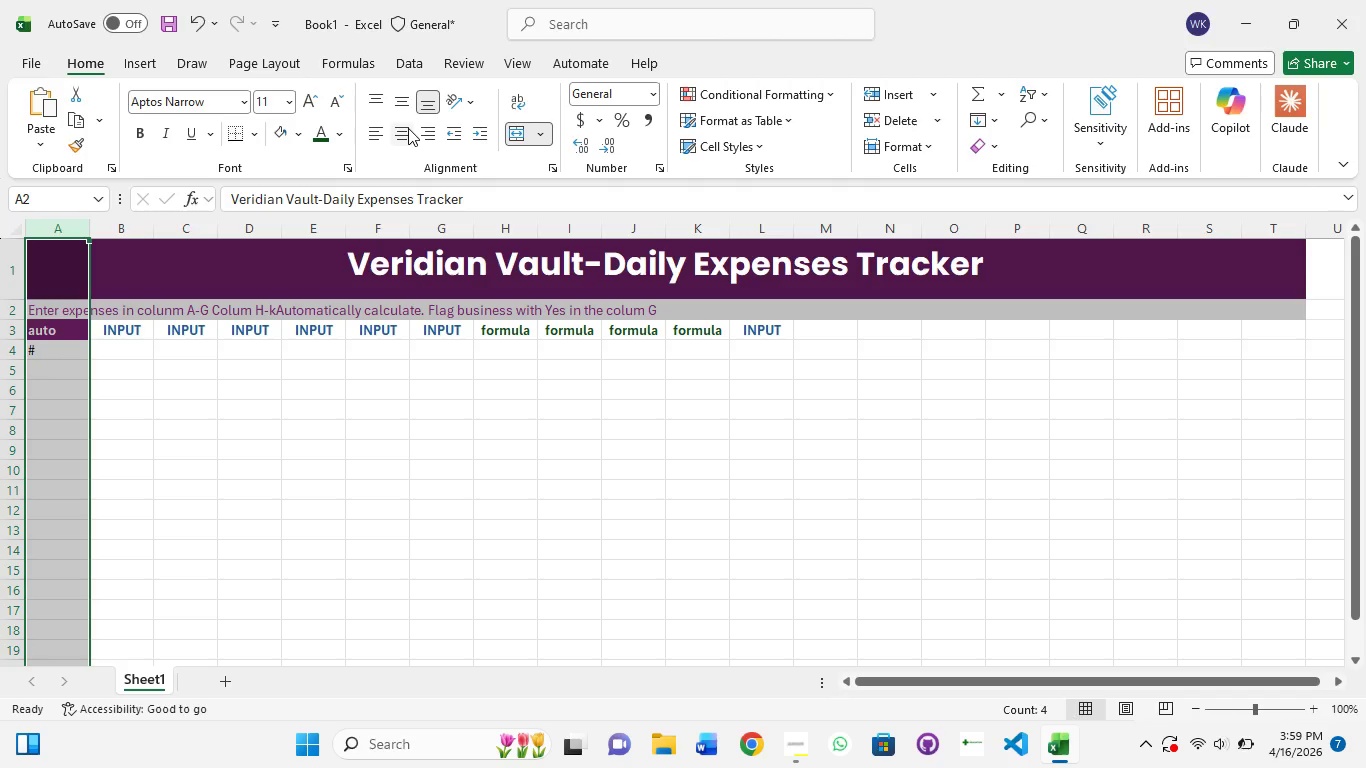 
left_click([408, 128])
 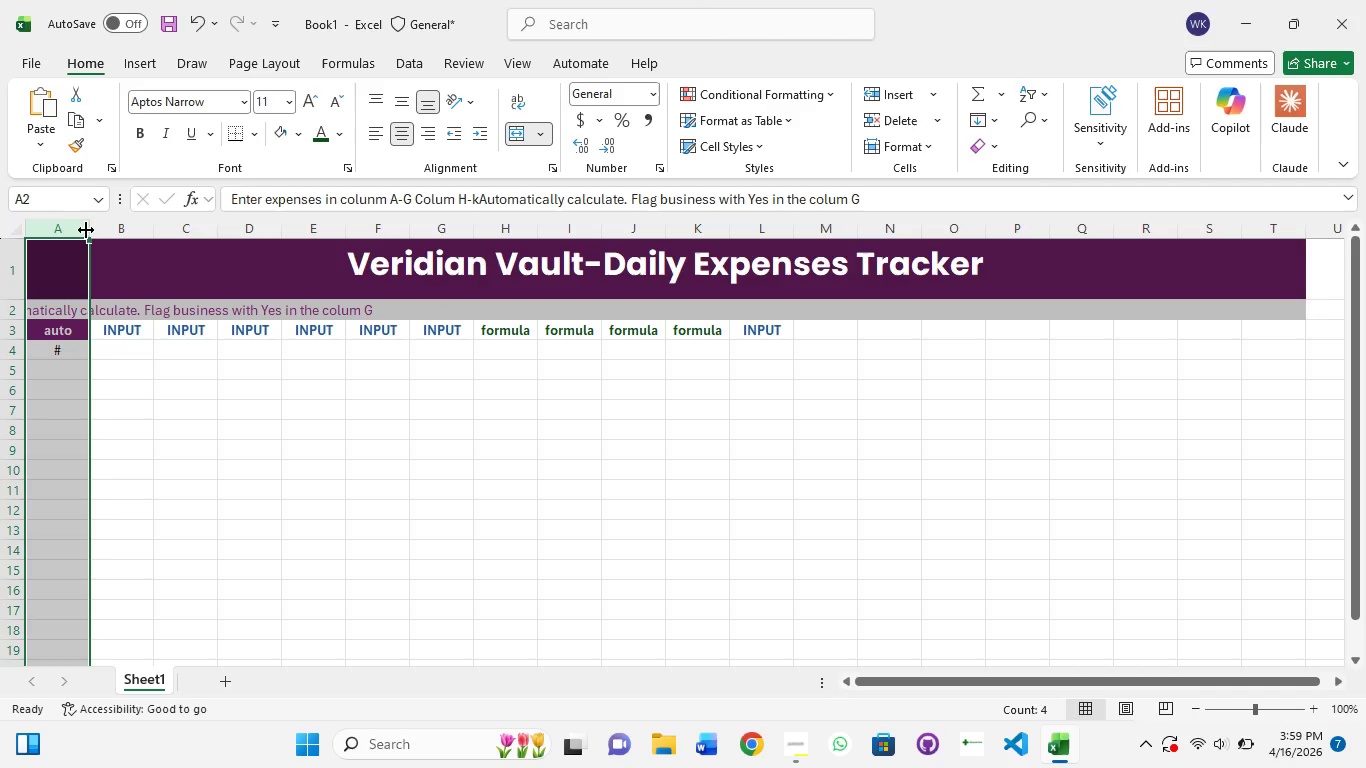 
double_click([89, 224])
 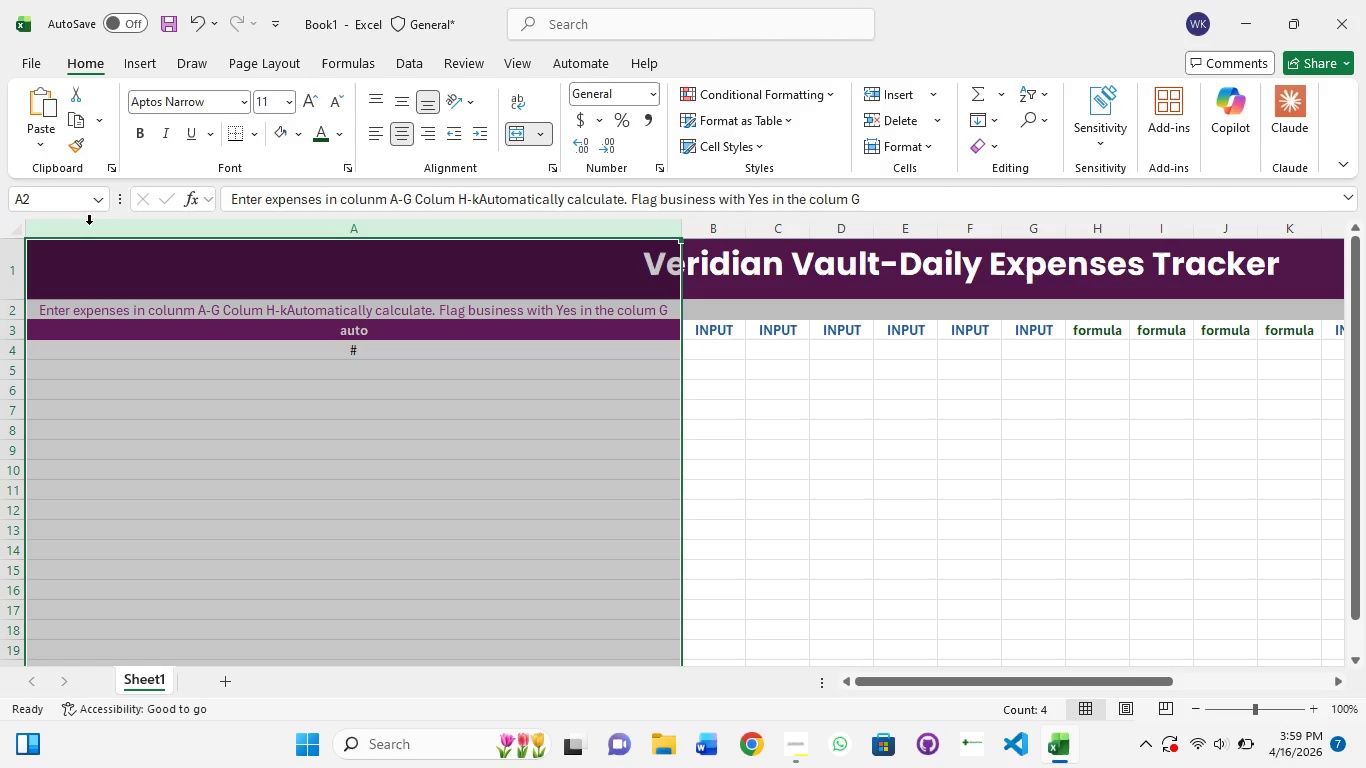 
key(Control+Z)
 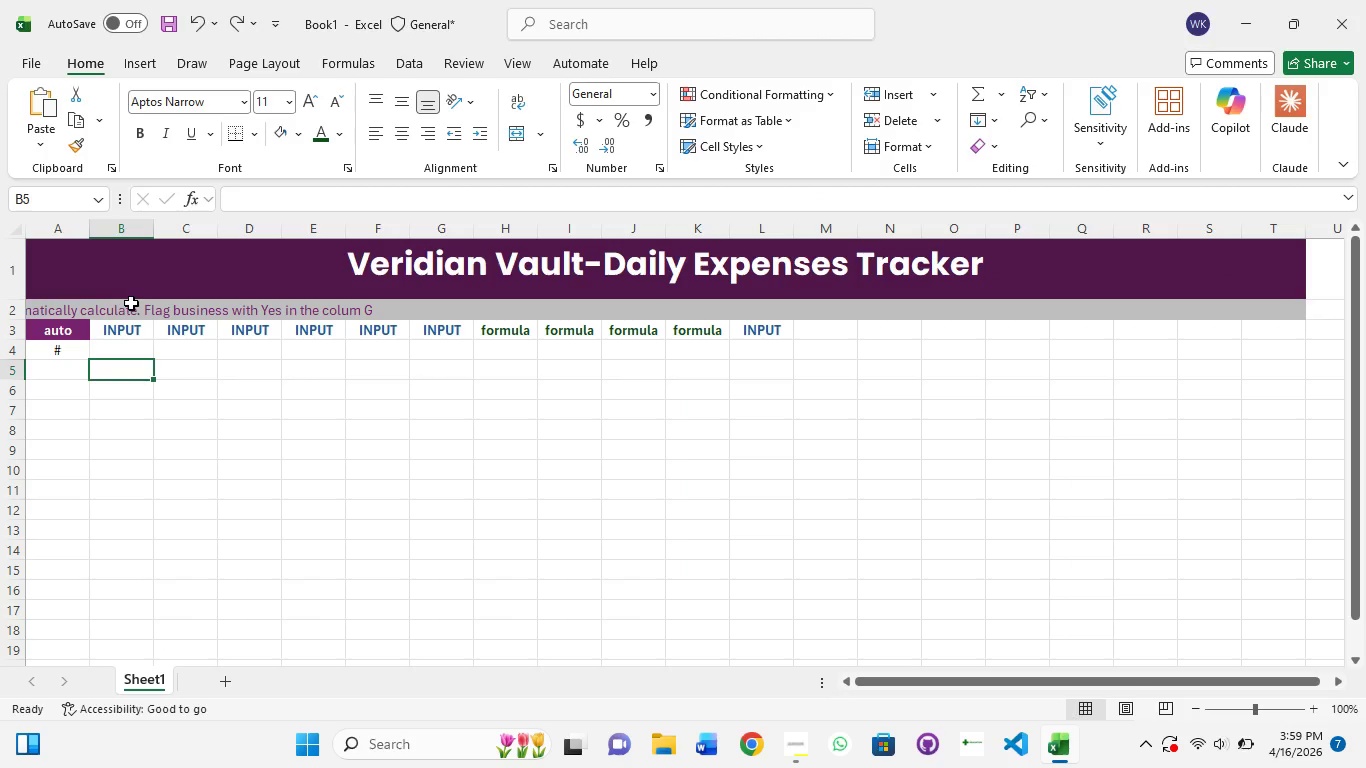 
key(Control+Z)
 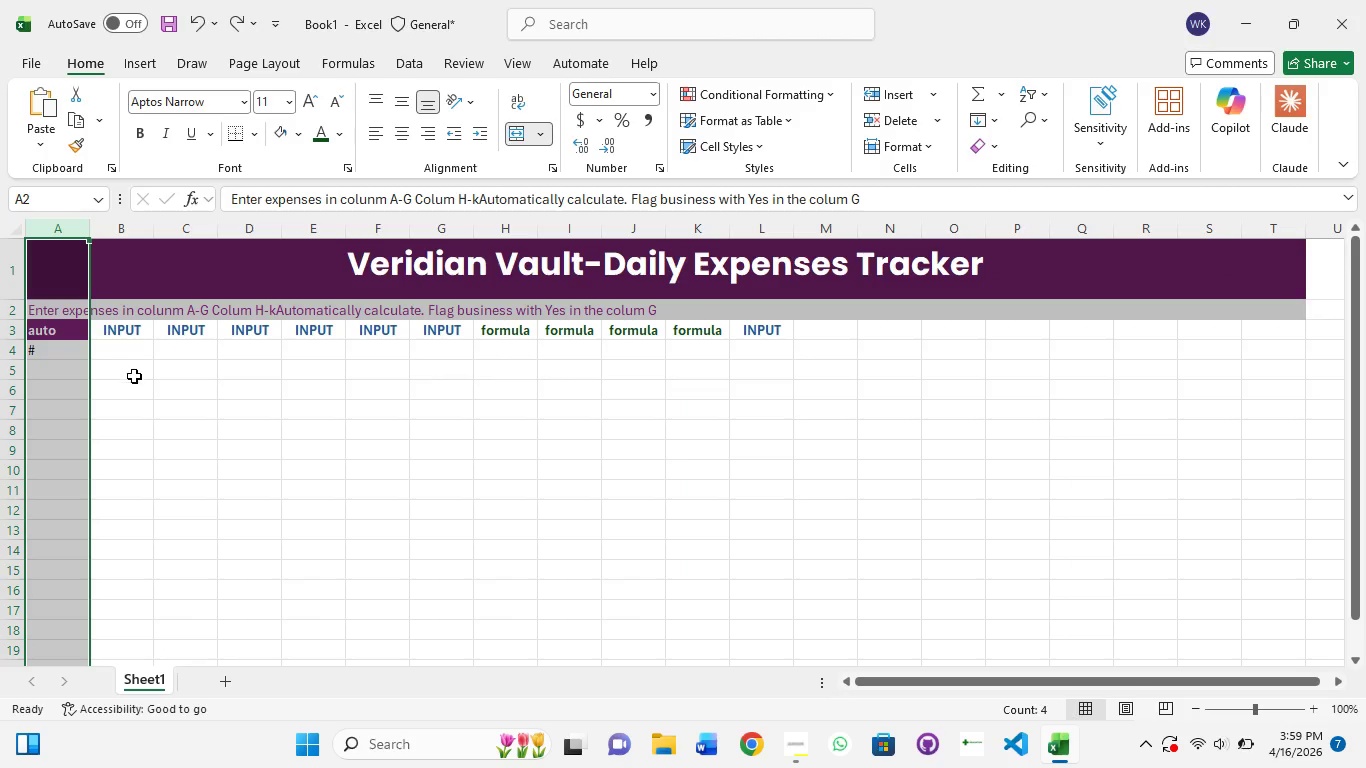 
left_click([135, 377])
 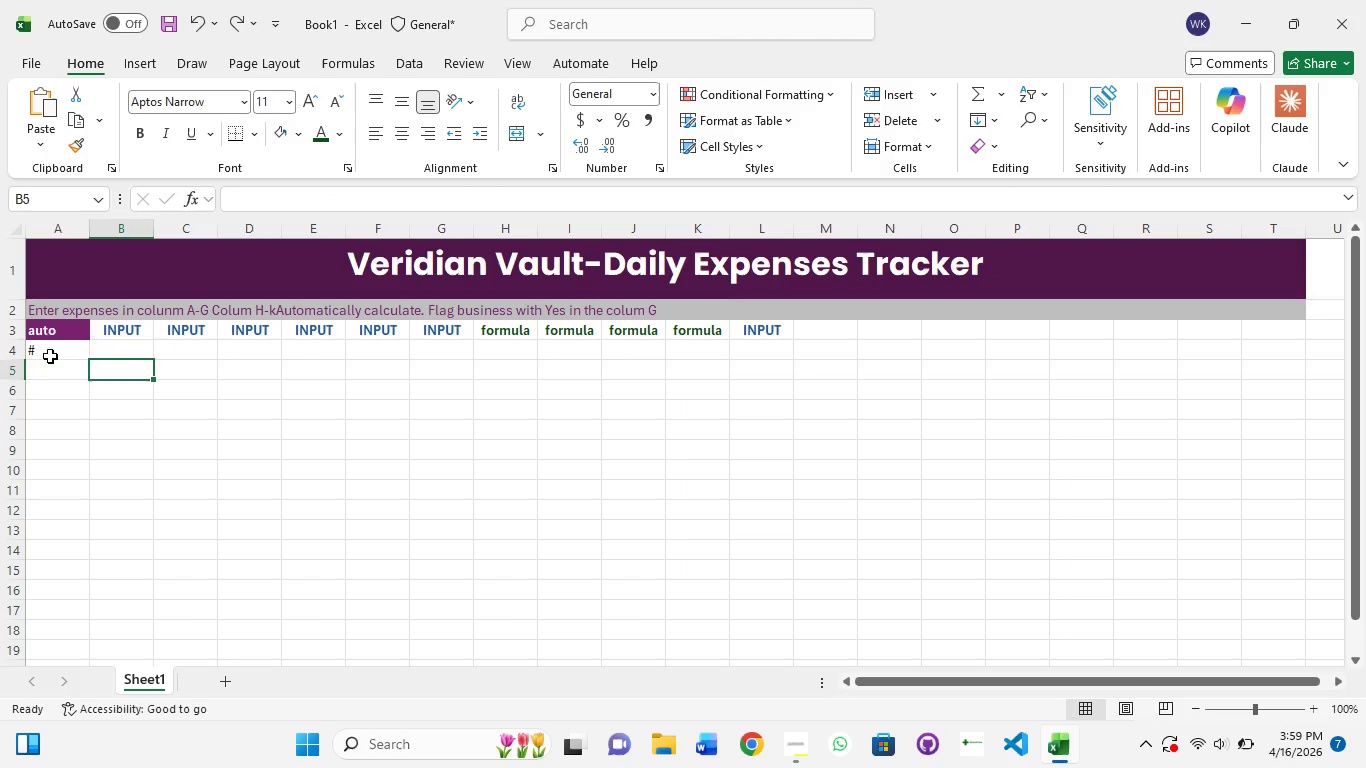 
left_click([50, 356])
 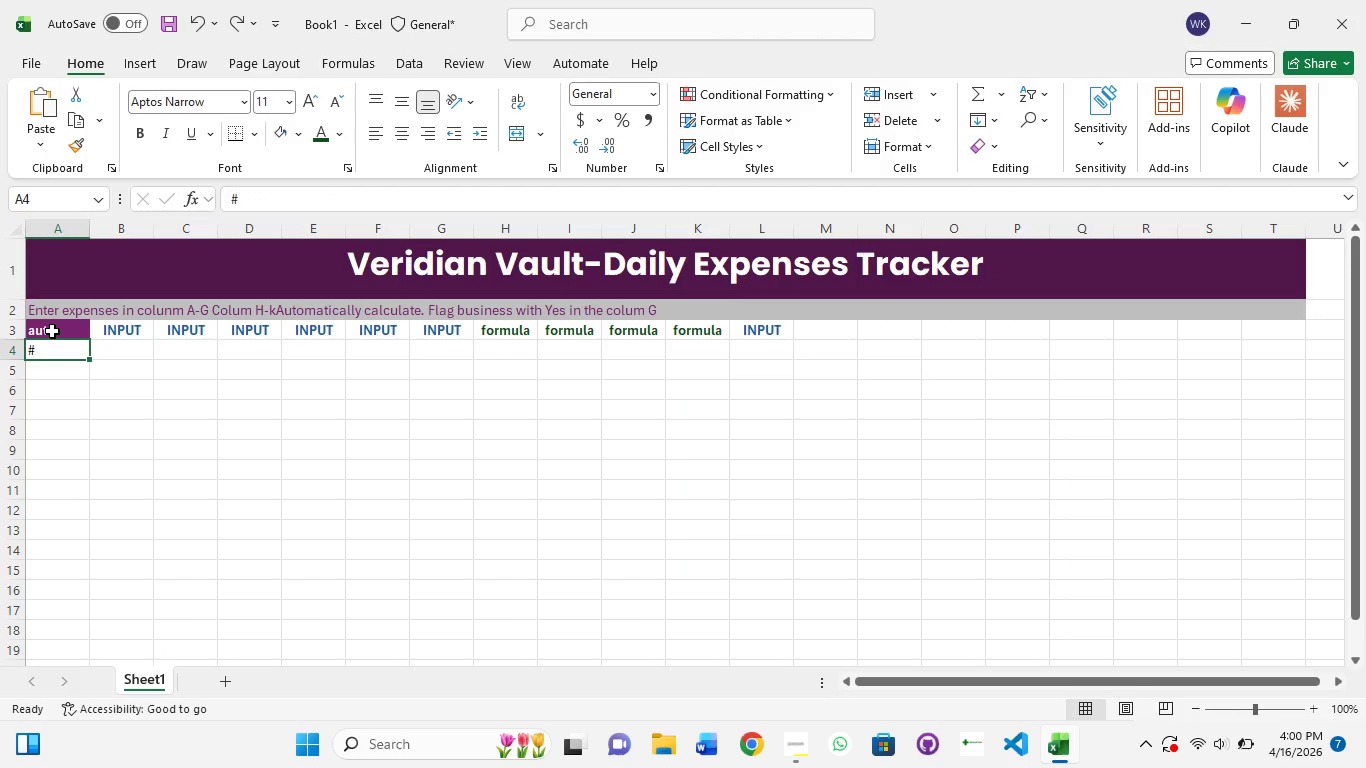 
hold_key(key=ShiftLeft, duration=1.5)
left_click([52, 331])
 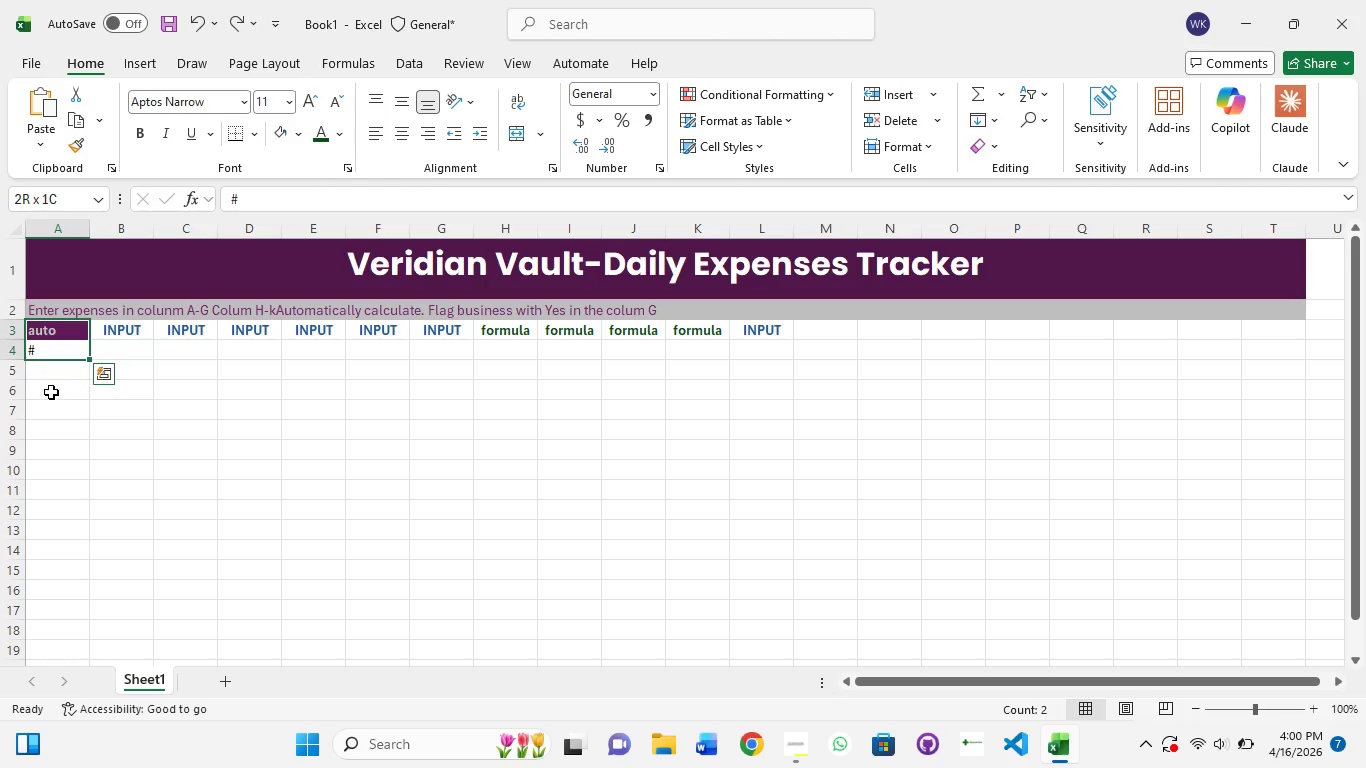 
left_click([51, 392])
 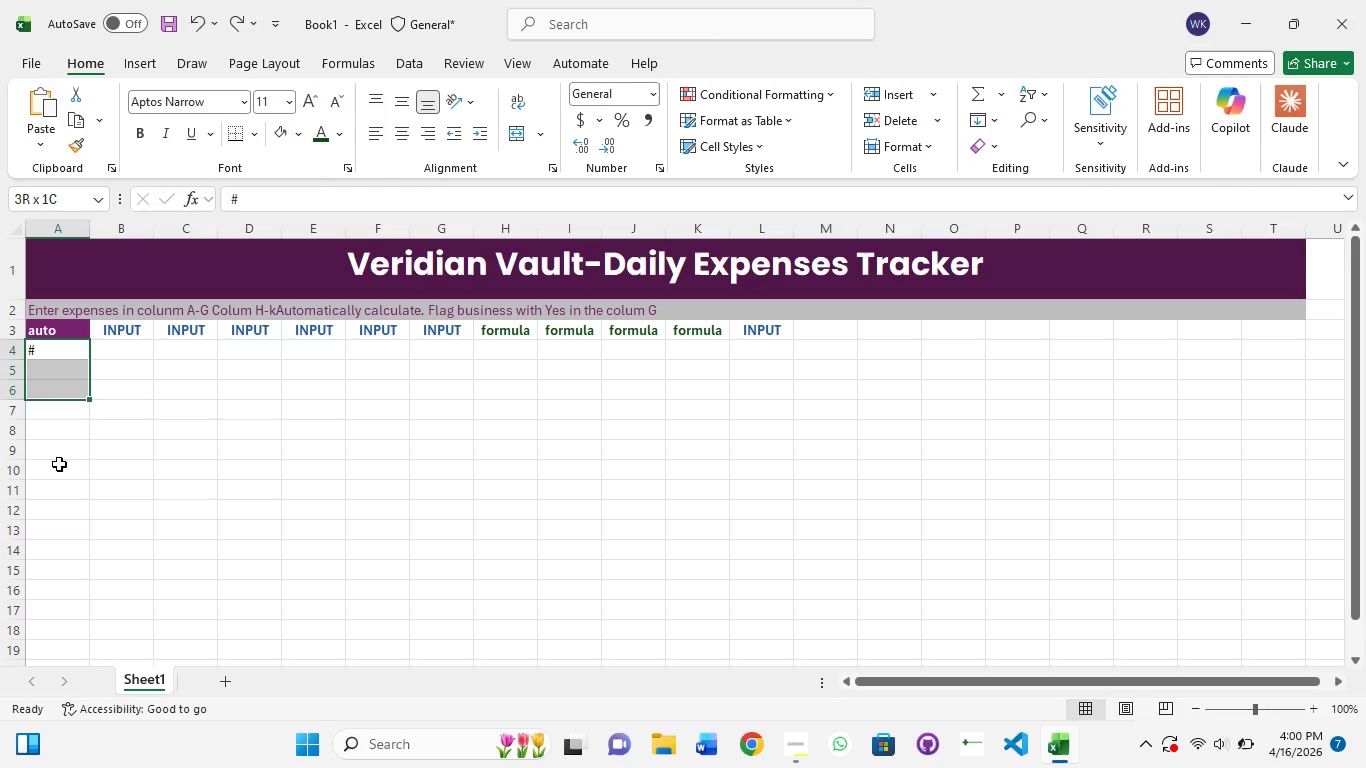 
hold_key(key=ShiftLeft, duration=1.09)
left_click_drag(start_coordinate=[58, 460], to_coordinate=[63, 469])
 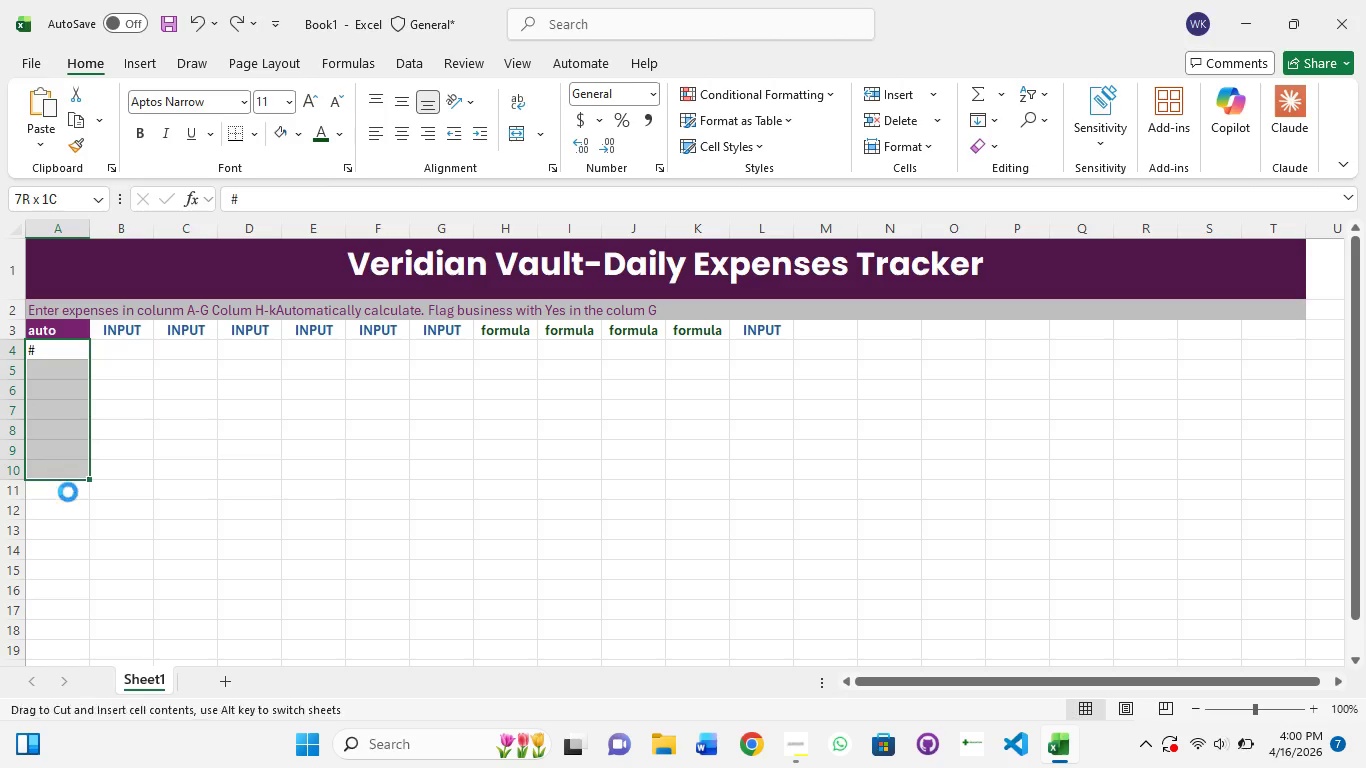 
left_click_drag(start_coordinate=[65, 482], to_coordinate=[68, 490])
 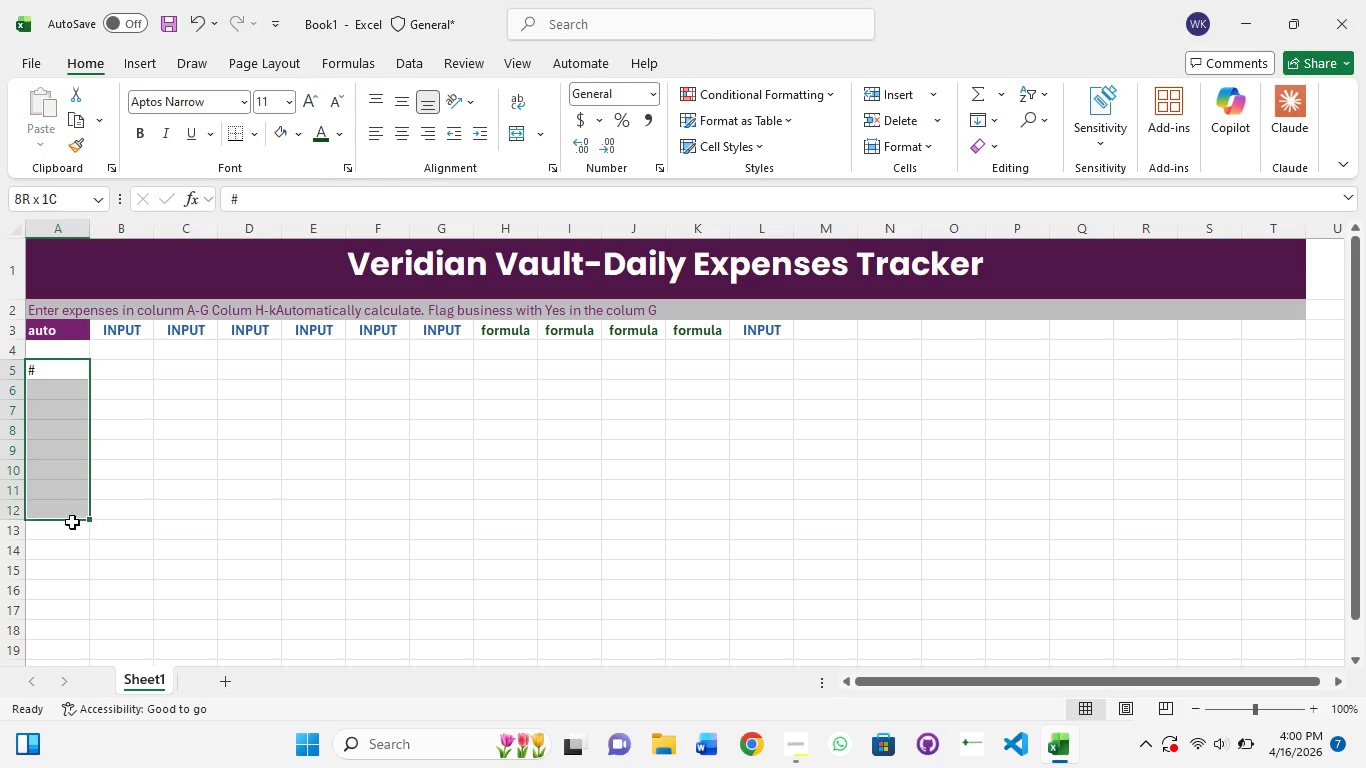 
left_click_drag(start_coordinate=[69, 504], to_coordinate=[72, 528])
 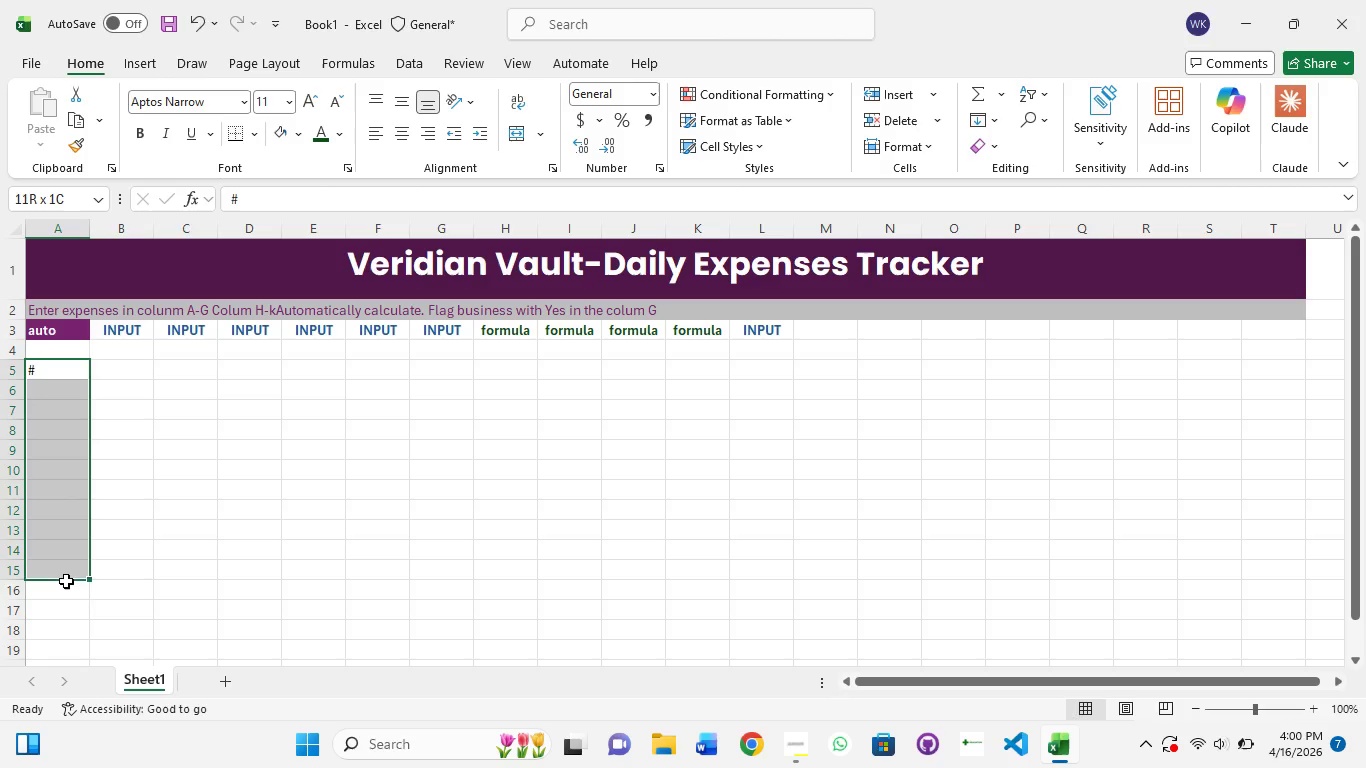 
left_click_drag(start_coordinate=[68, 569], to_coordinate=[66, 581])
 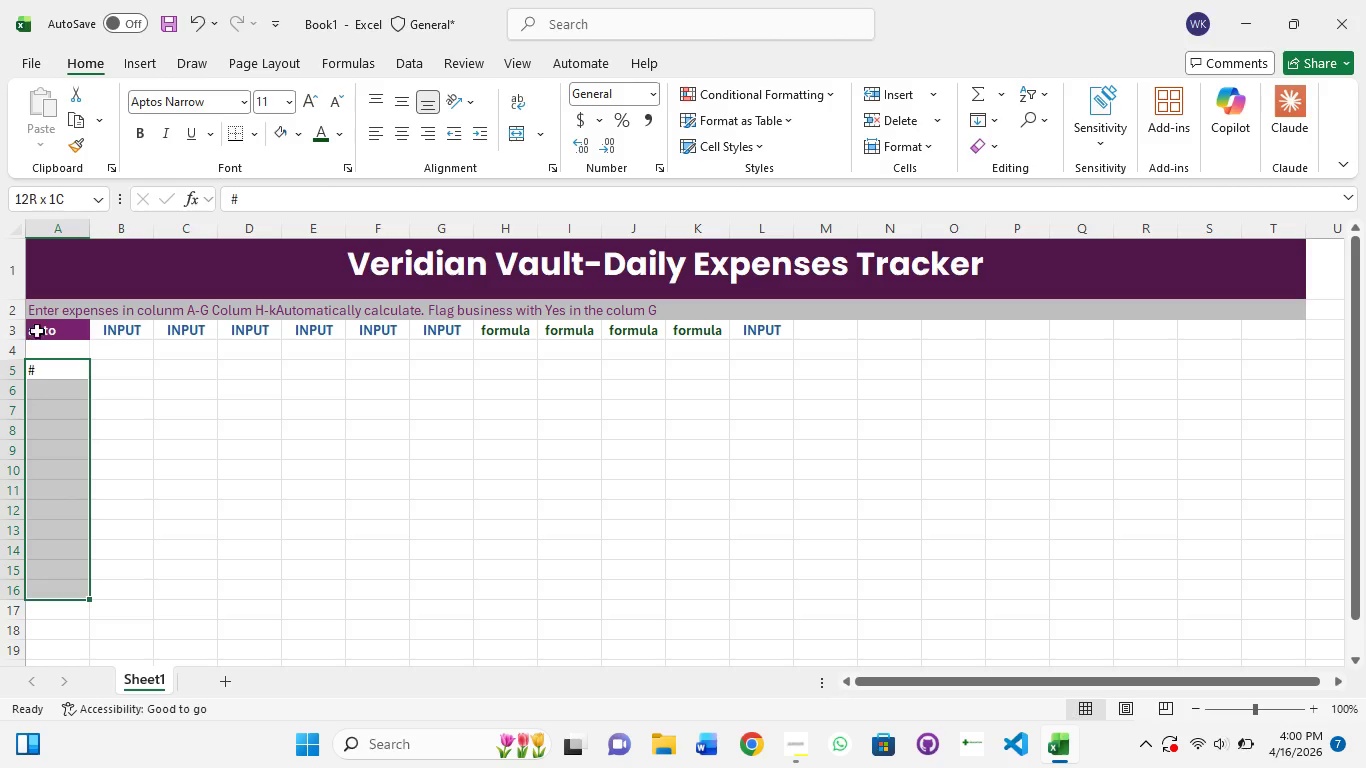 
left_click([46, 329])
 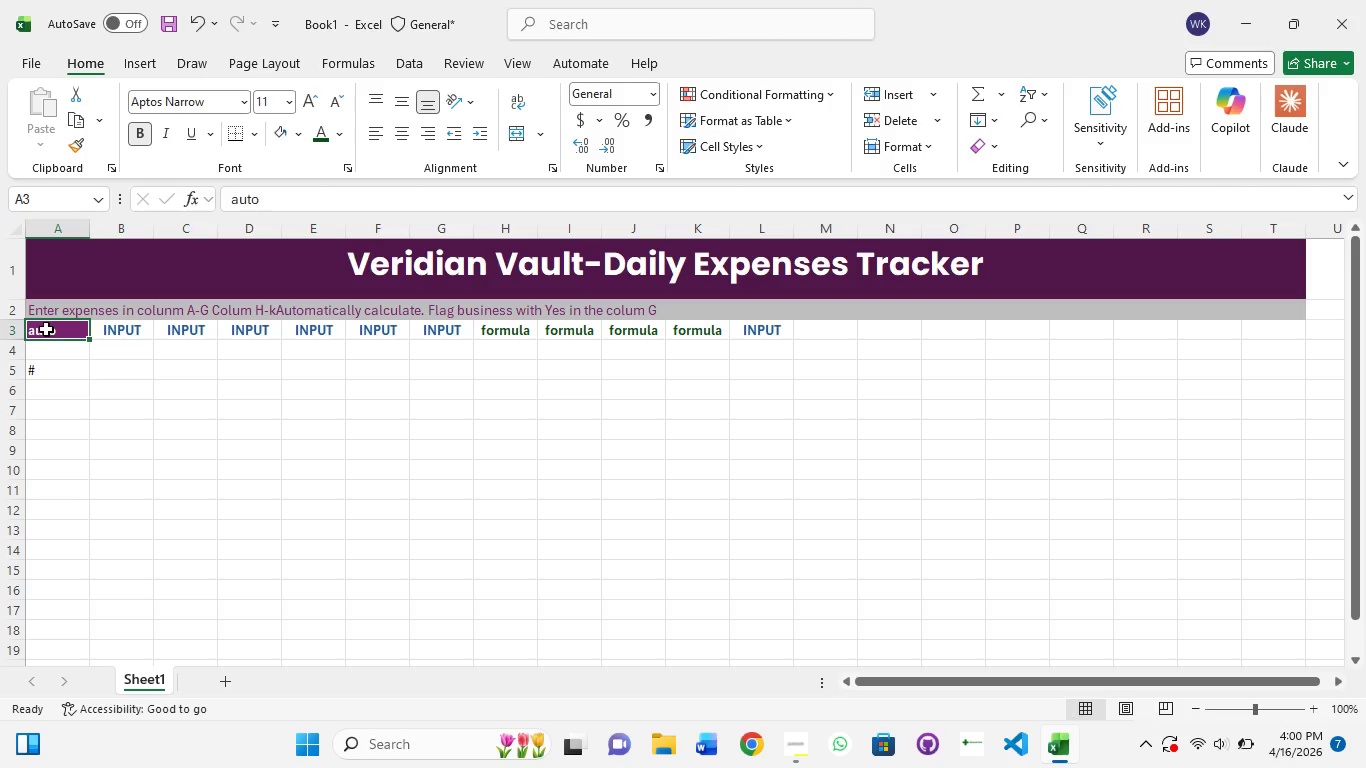 
hold_key(key=ShiftLeft, duration=1.5)
left_click([49, 403])
 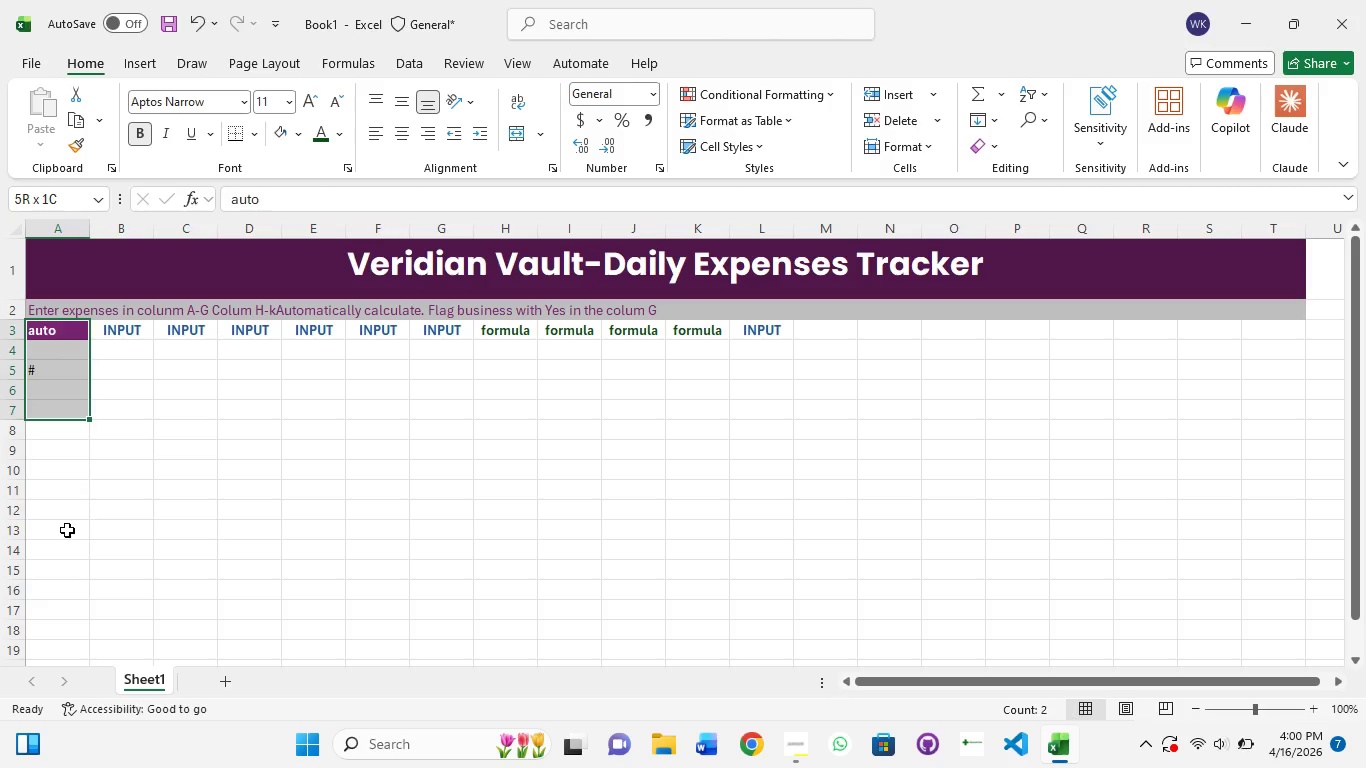 
left_click([68, 536])
 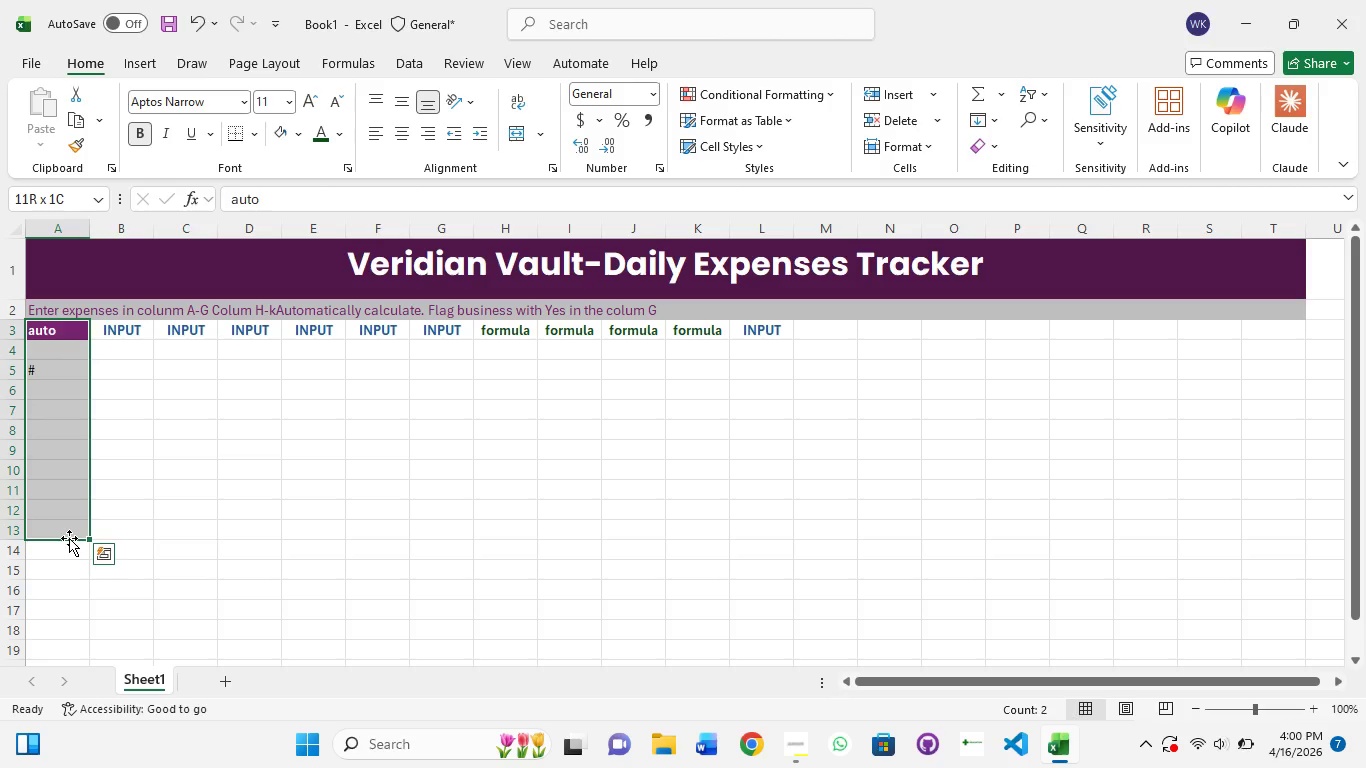 
key(Shift+ShiftLeft)
 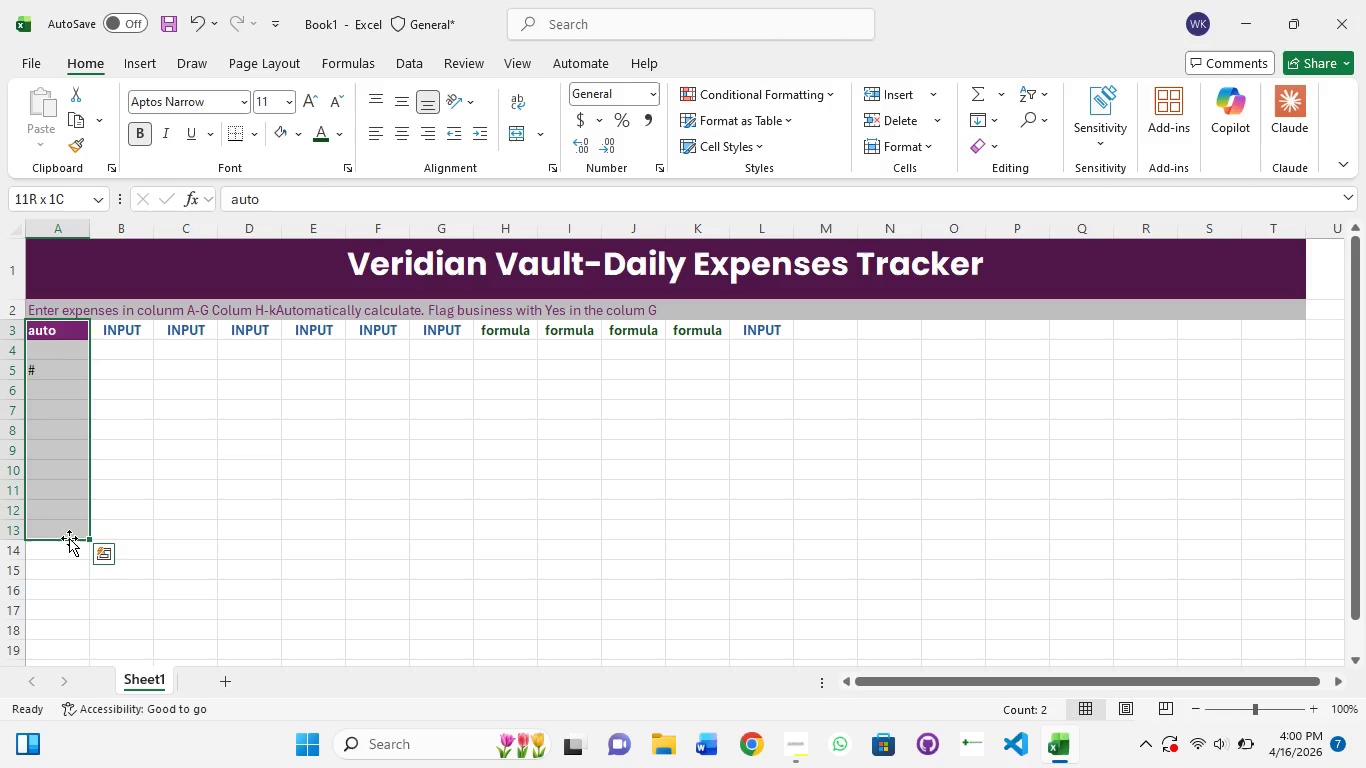 
key(Shift+ShiftLeft)
 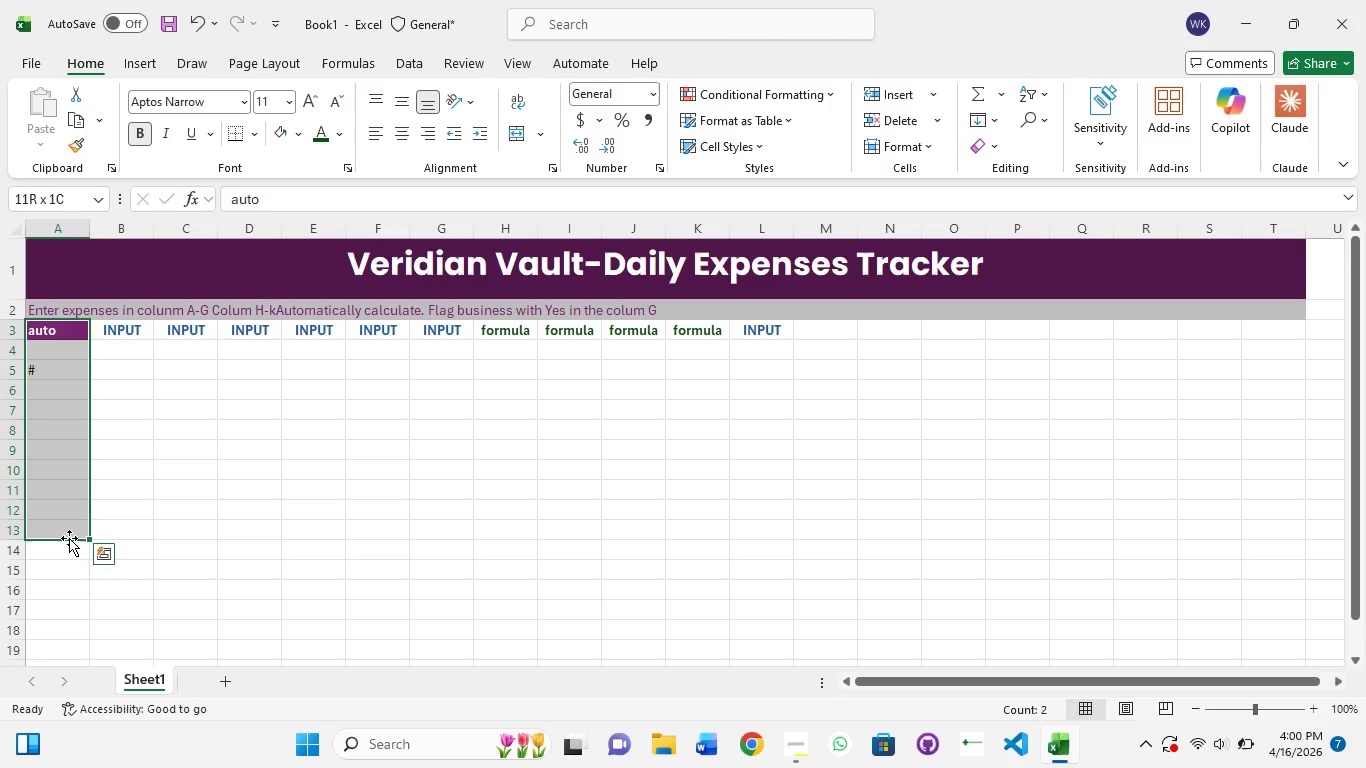 
key(Shift+ShiftLeft)
 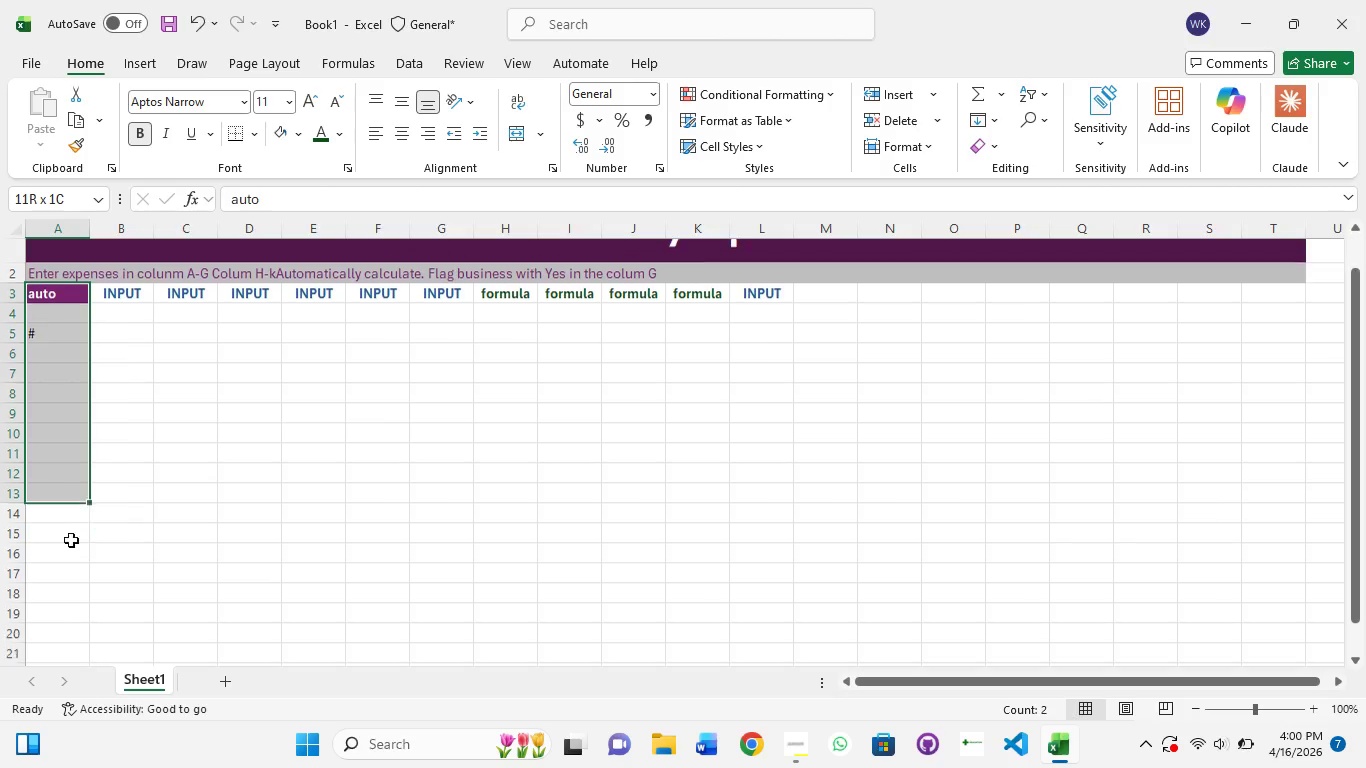 
hold_key(key=ShiftLeft, duration=1.06)
 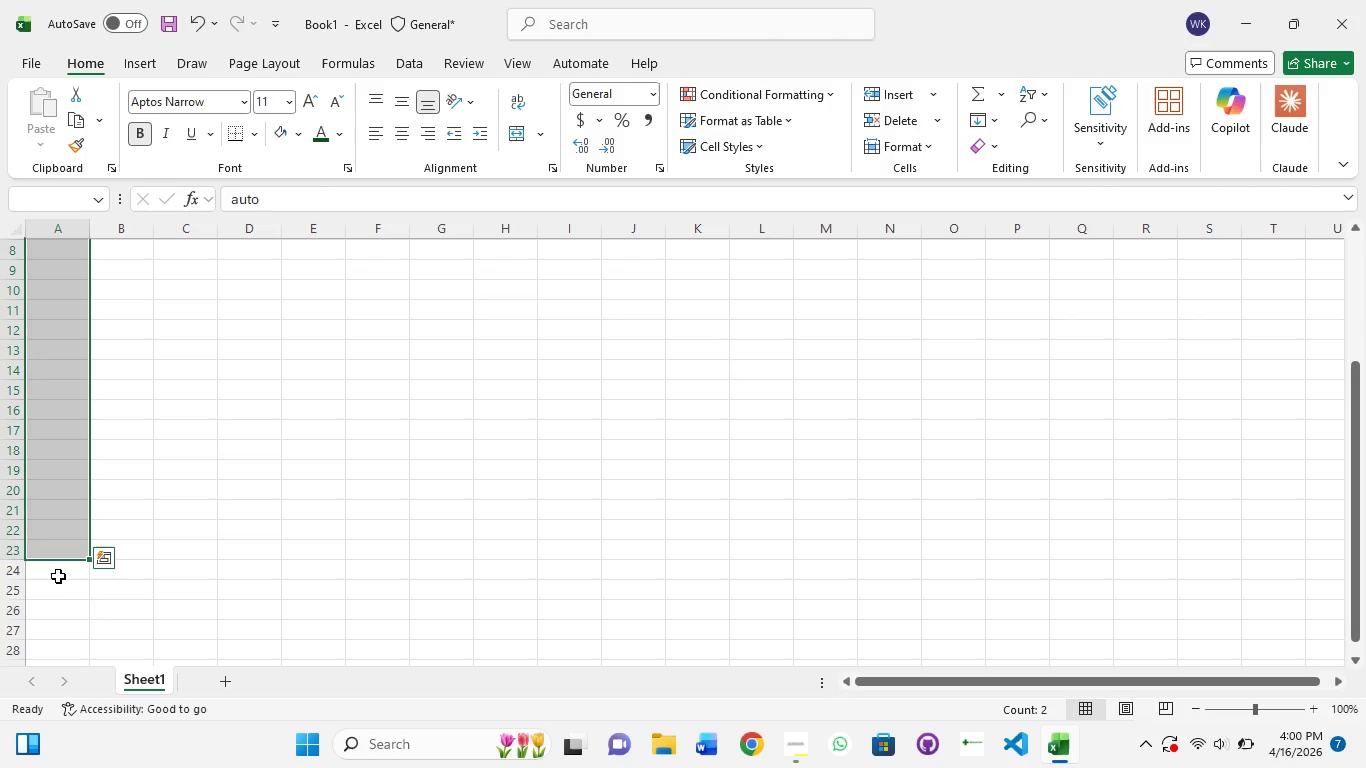 
scroll: coordinate [71, 548], scroll_direction: down, amount: 3.0
 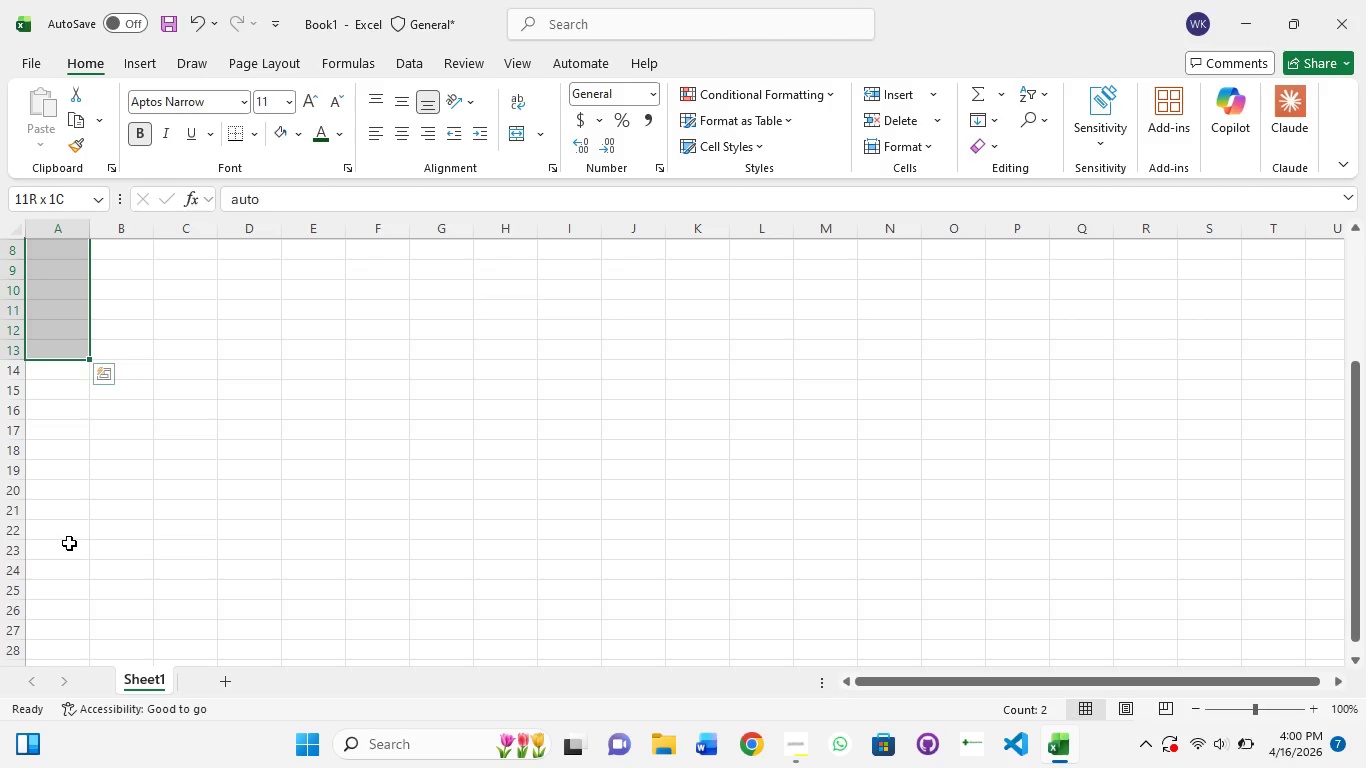 
left_click([69, 543])
 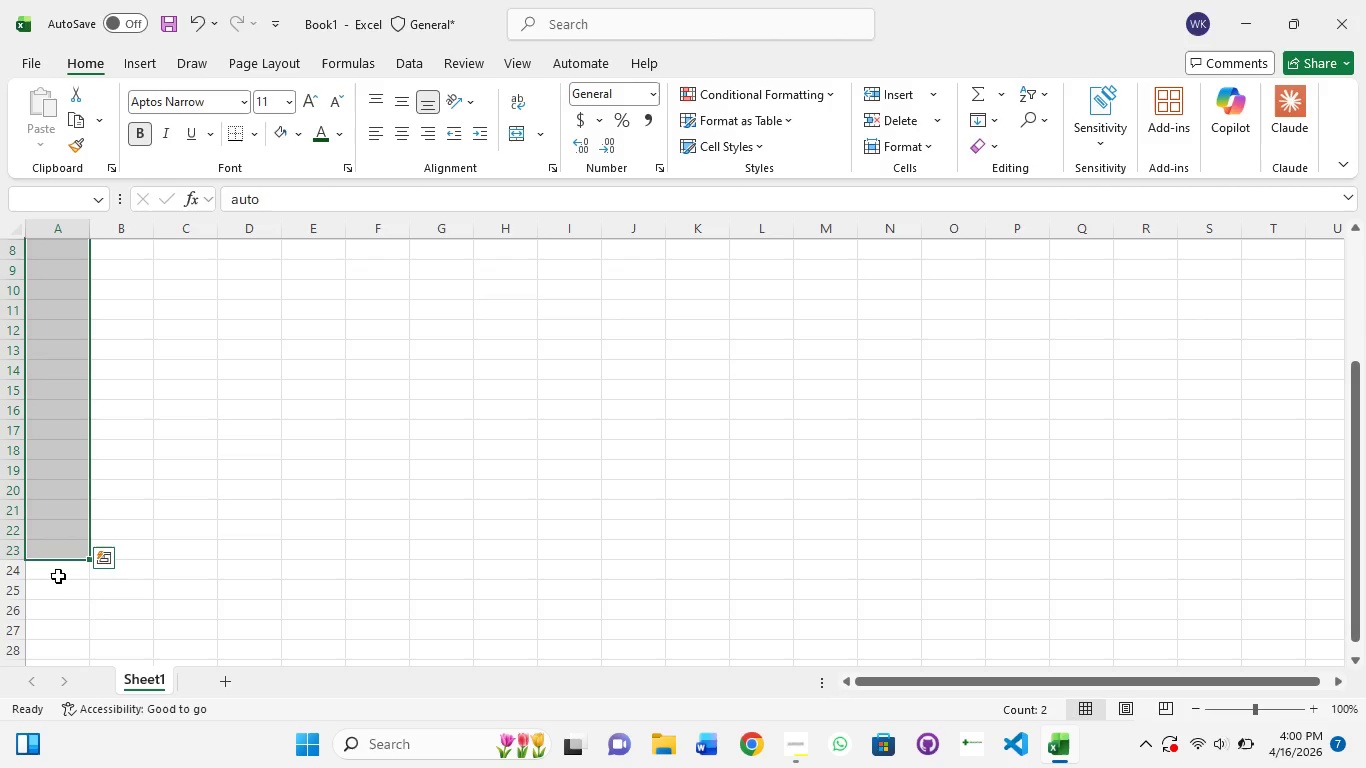 
hold_key(key=ShiftLeft, duration=0.56)
left_click([63, 628])
 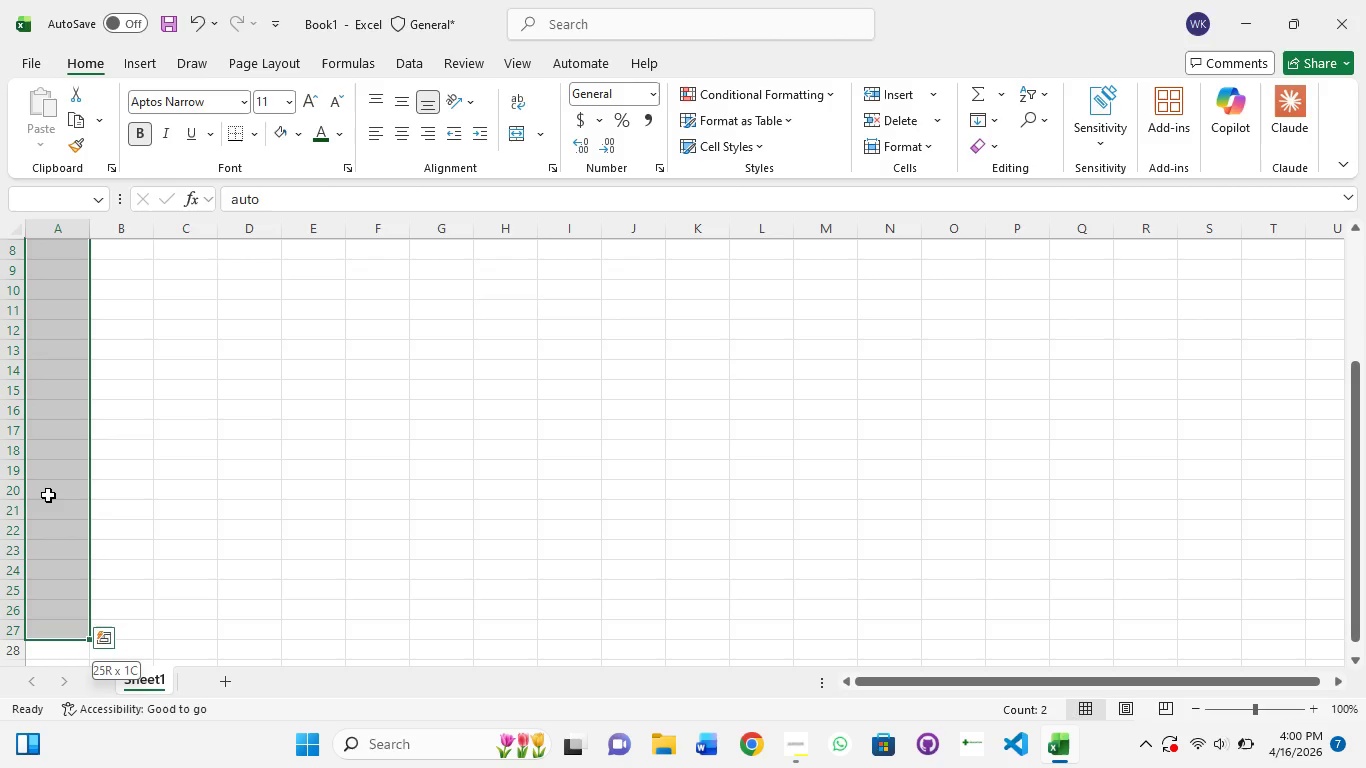 
left_click([401, 142])
 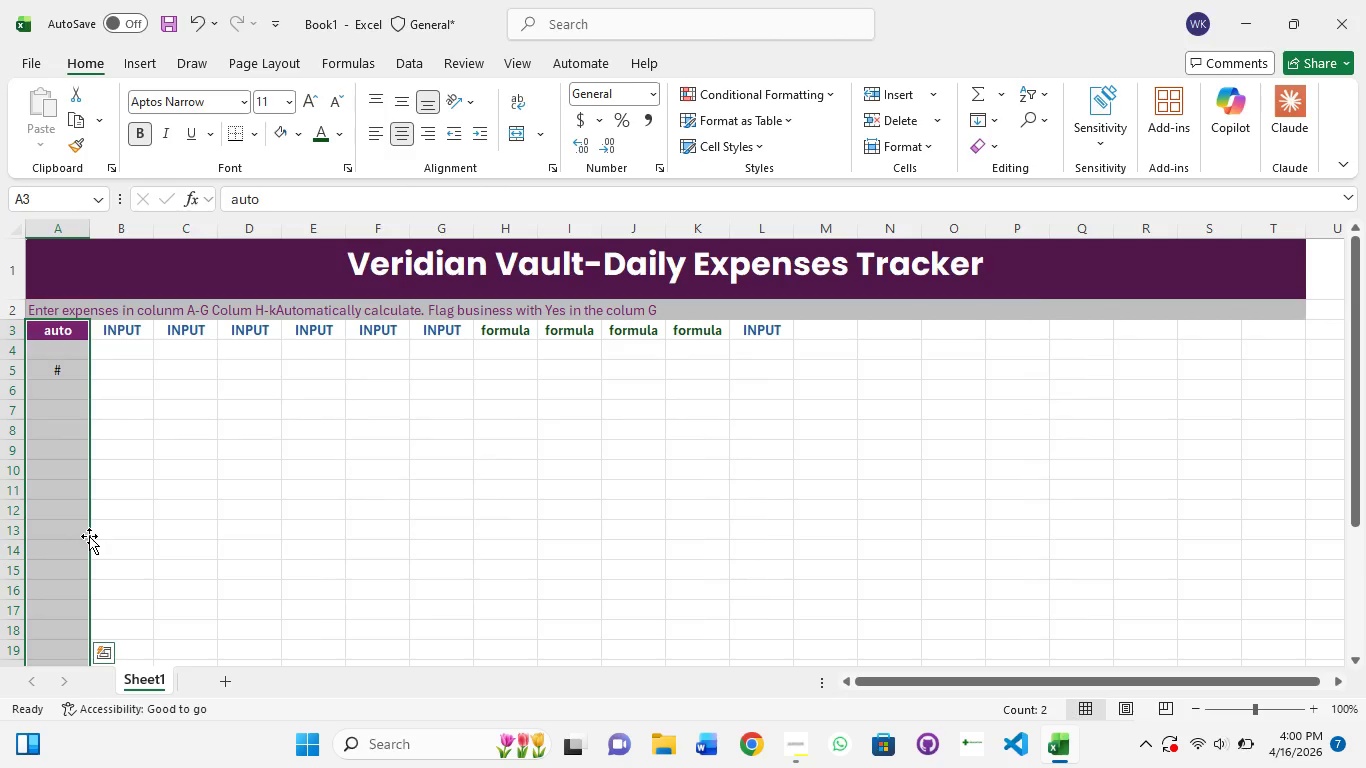 
scroll: coordinate [90, 526], scroll_direction: up, amount: 3.0
 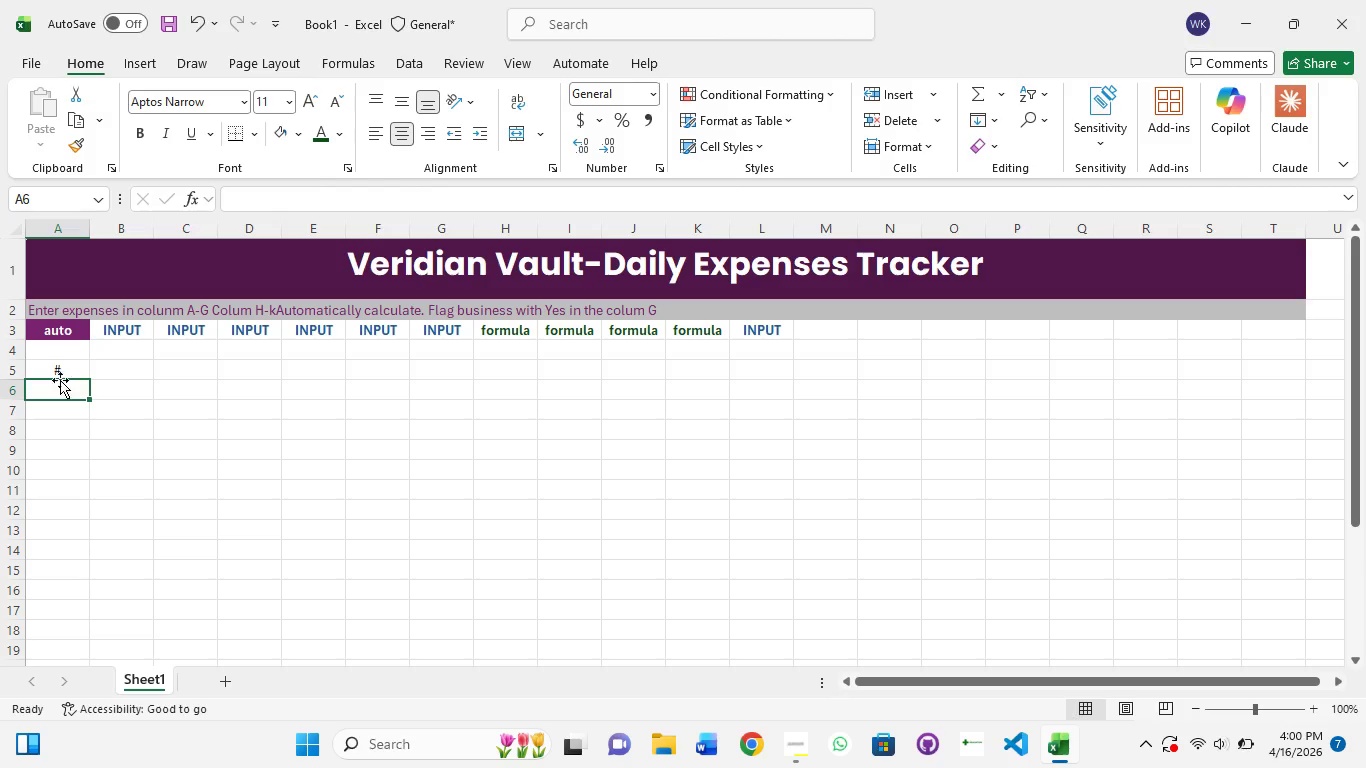 
left_click([66, 365])
 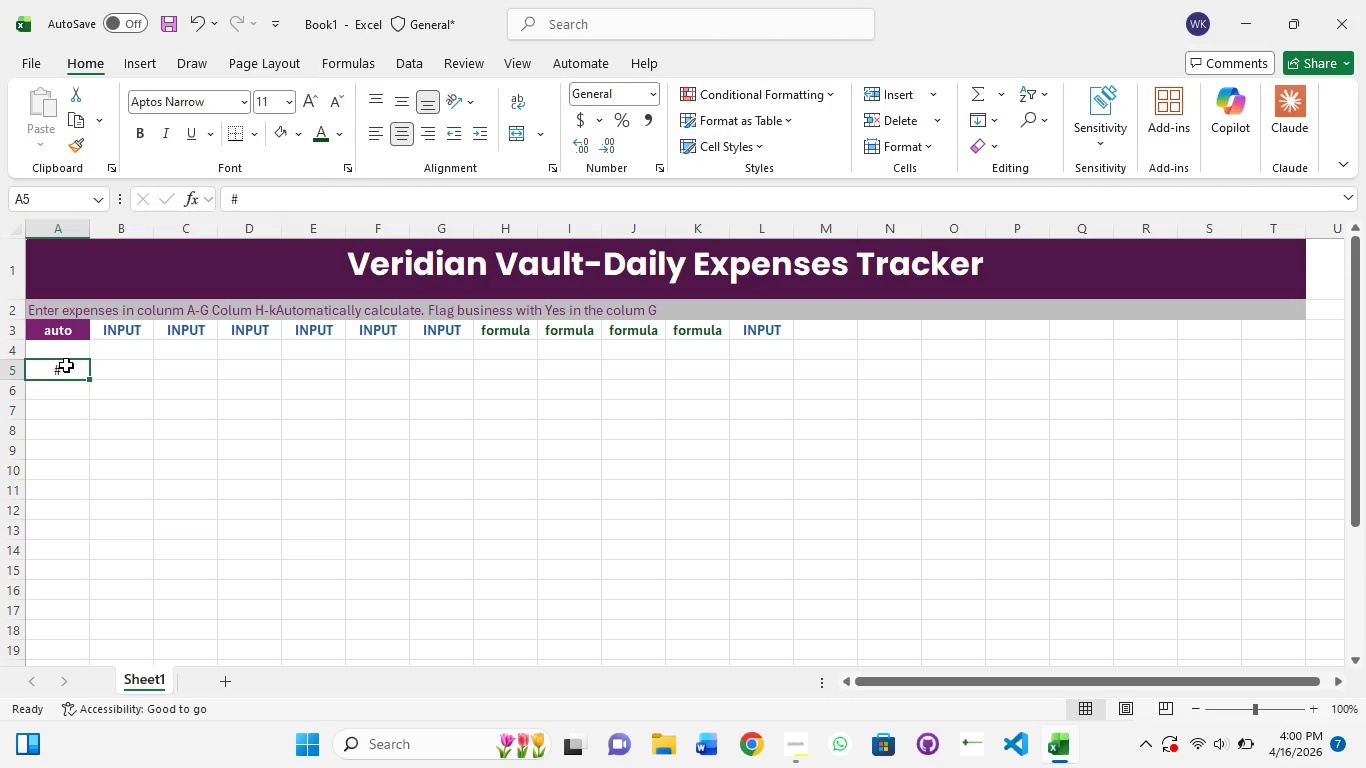 
left_click([66, 365])
 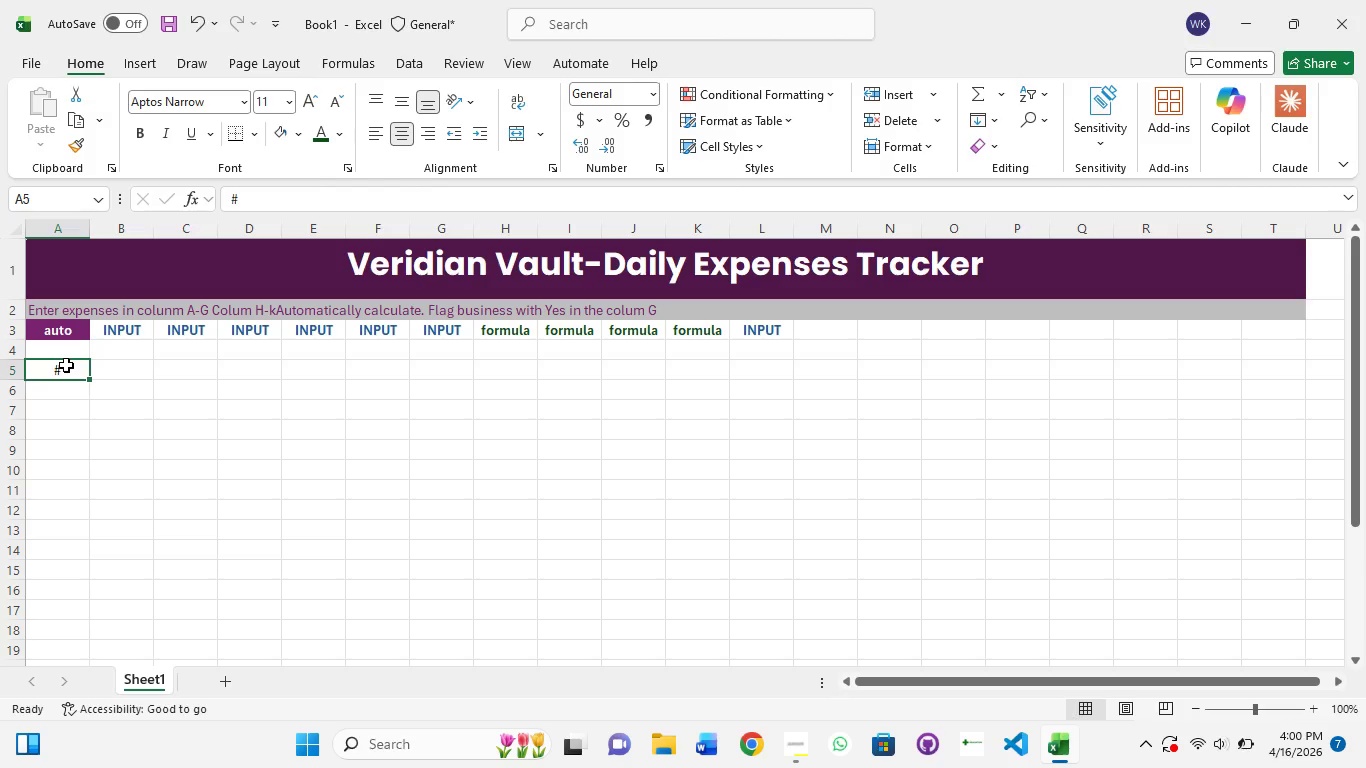 
left_click([66, 365])
 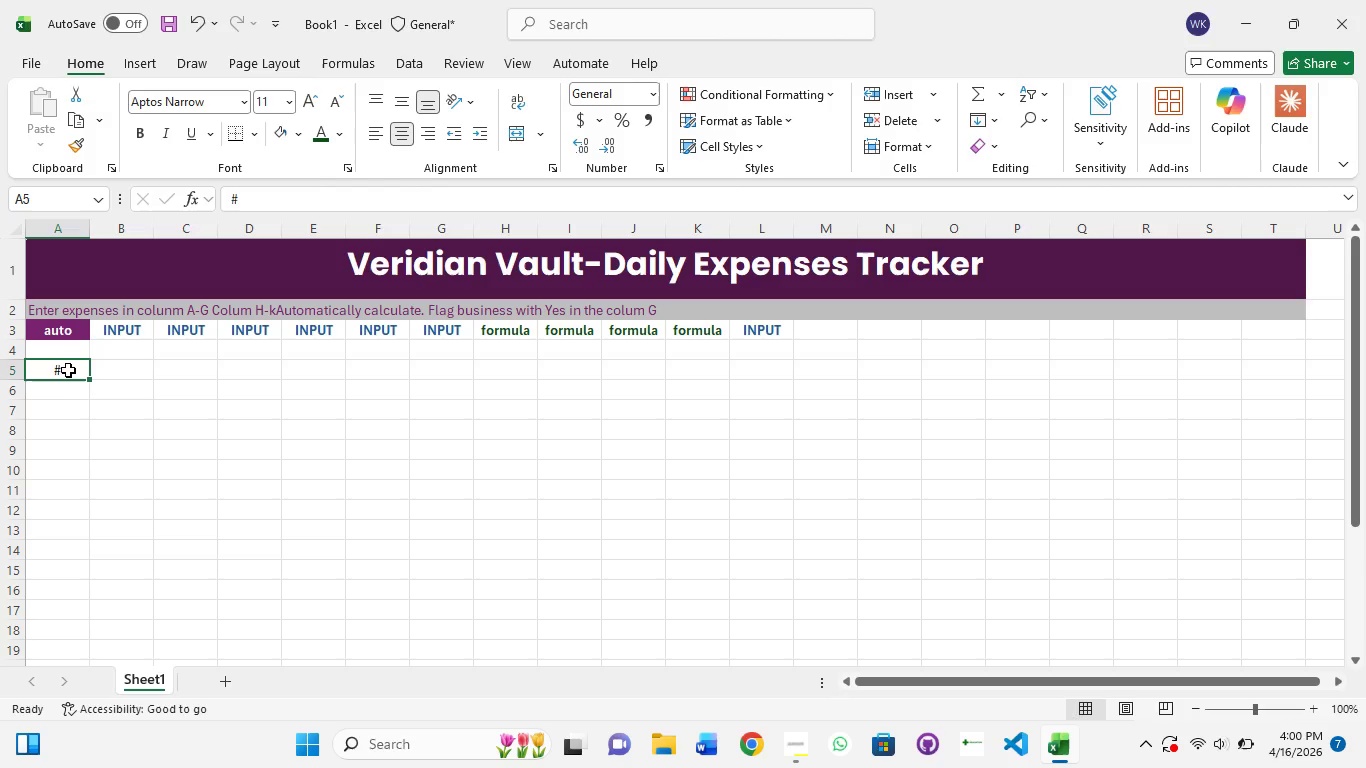 
left_click([68, 369])
 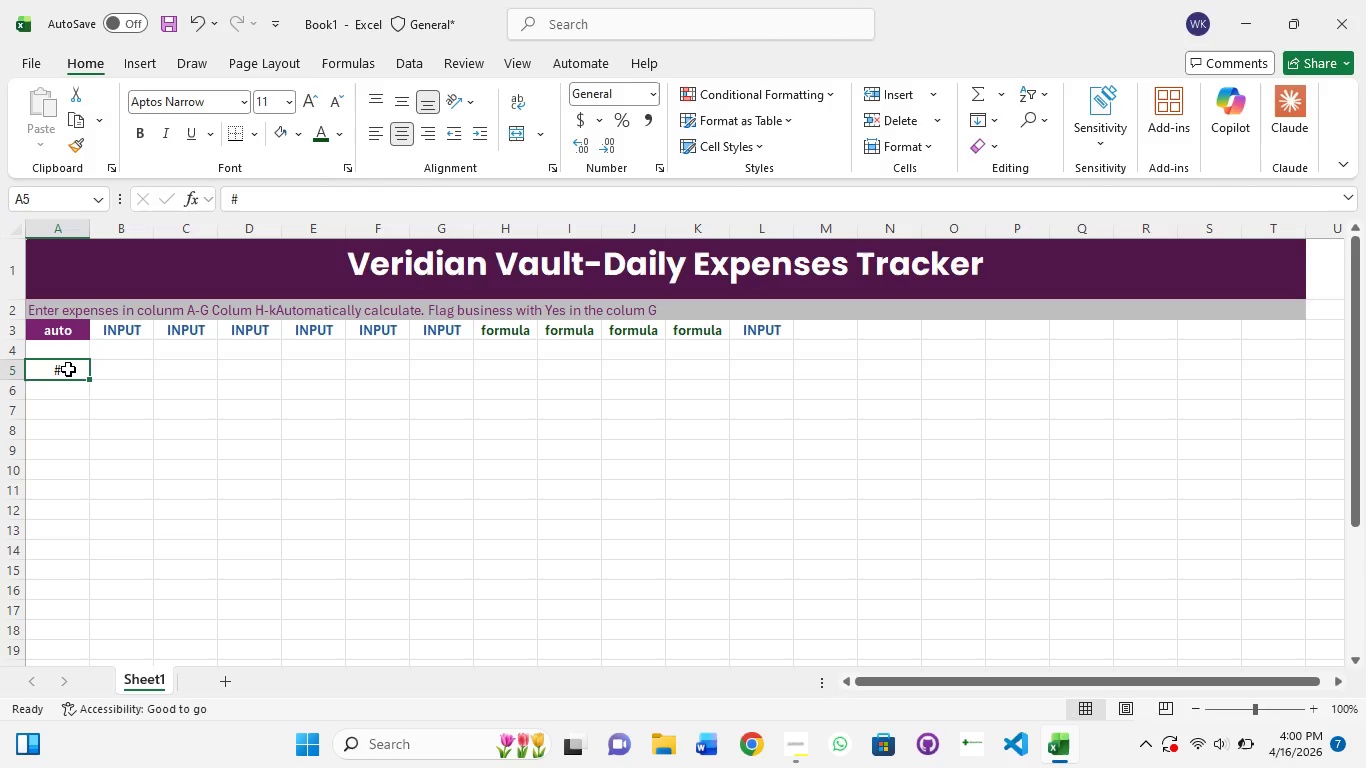 
left_click([68, 369])
 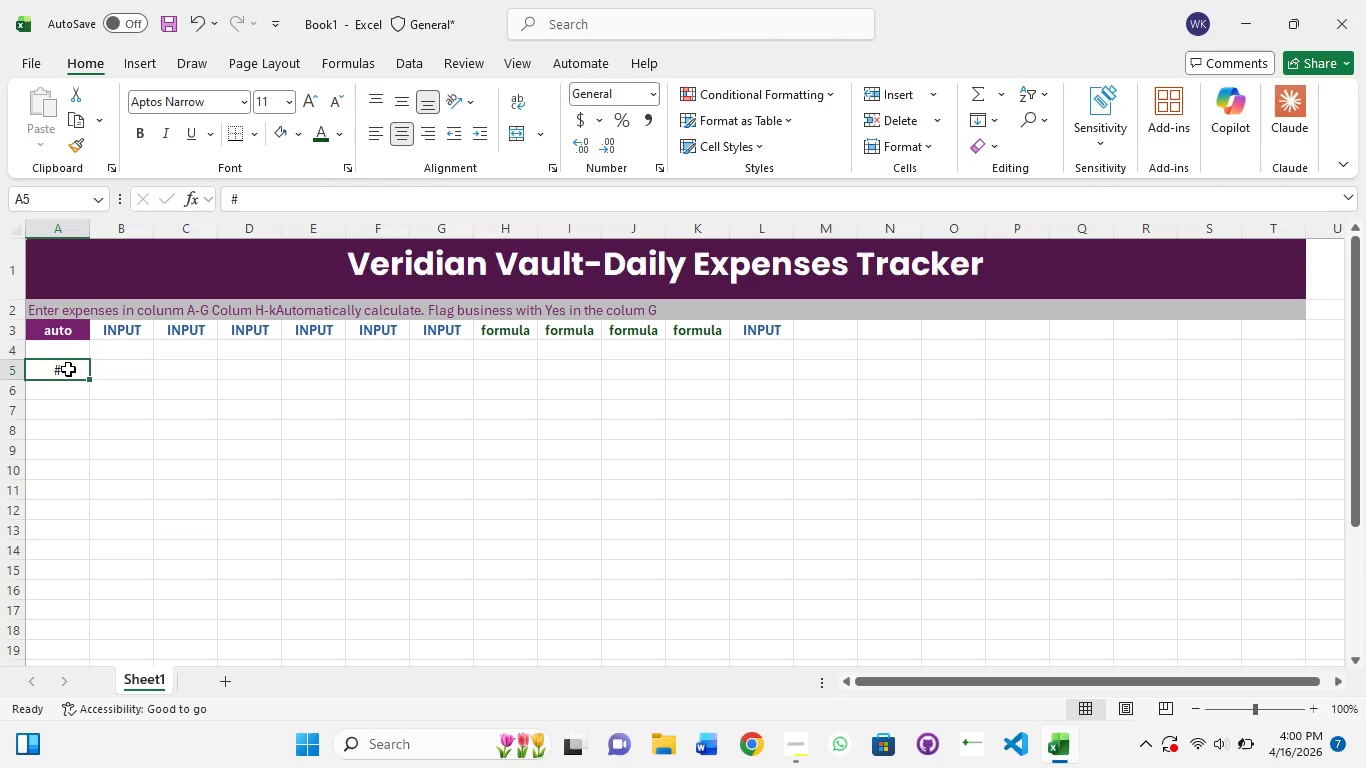 
double_click([68, 369])
 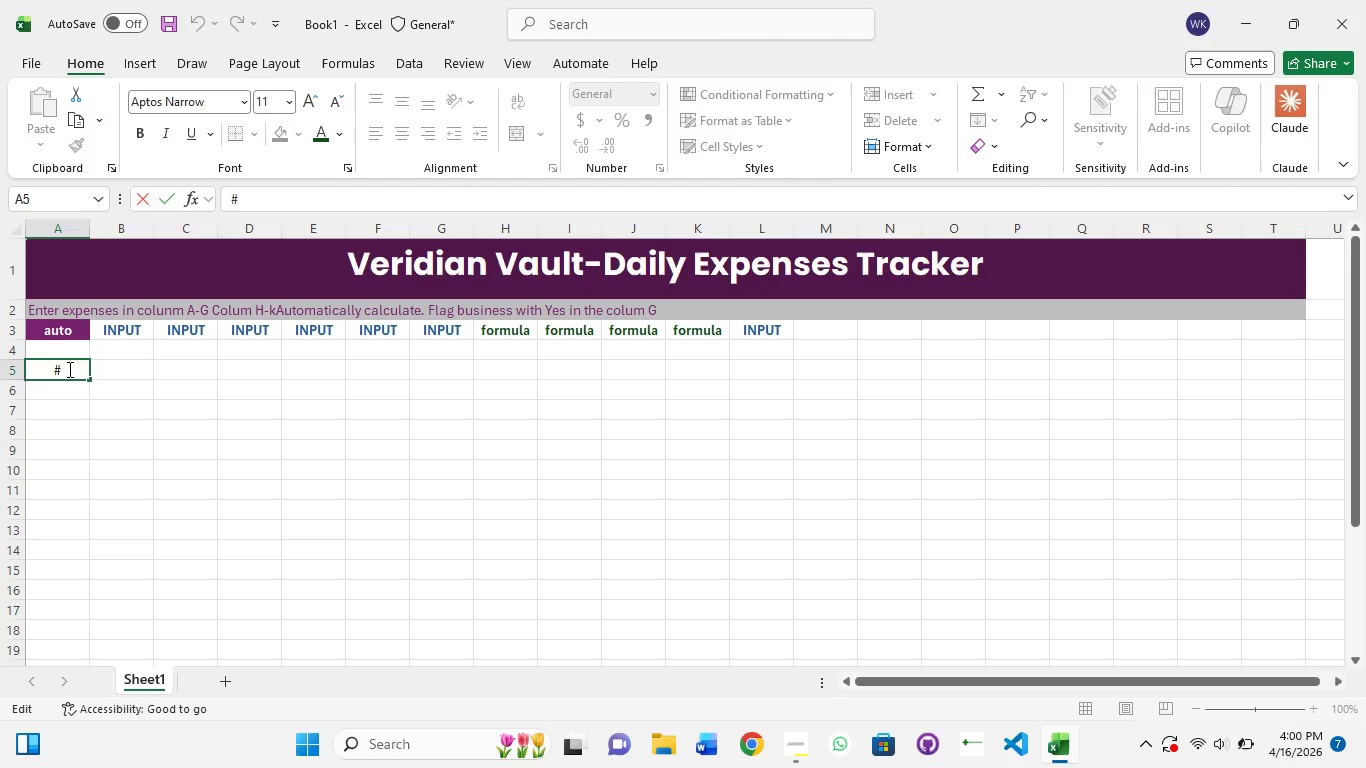 
key(Backspace)
 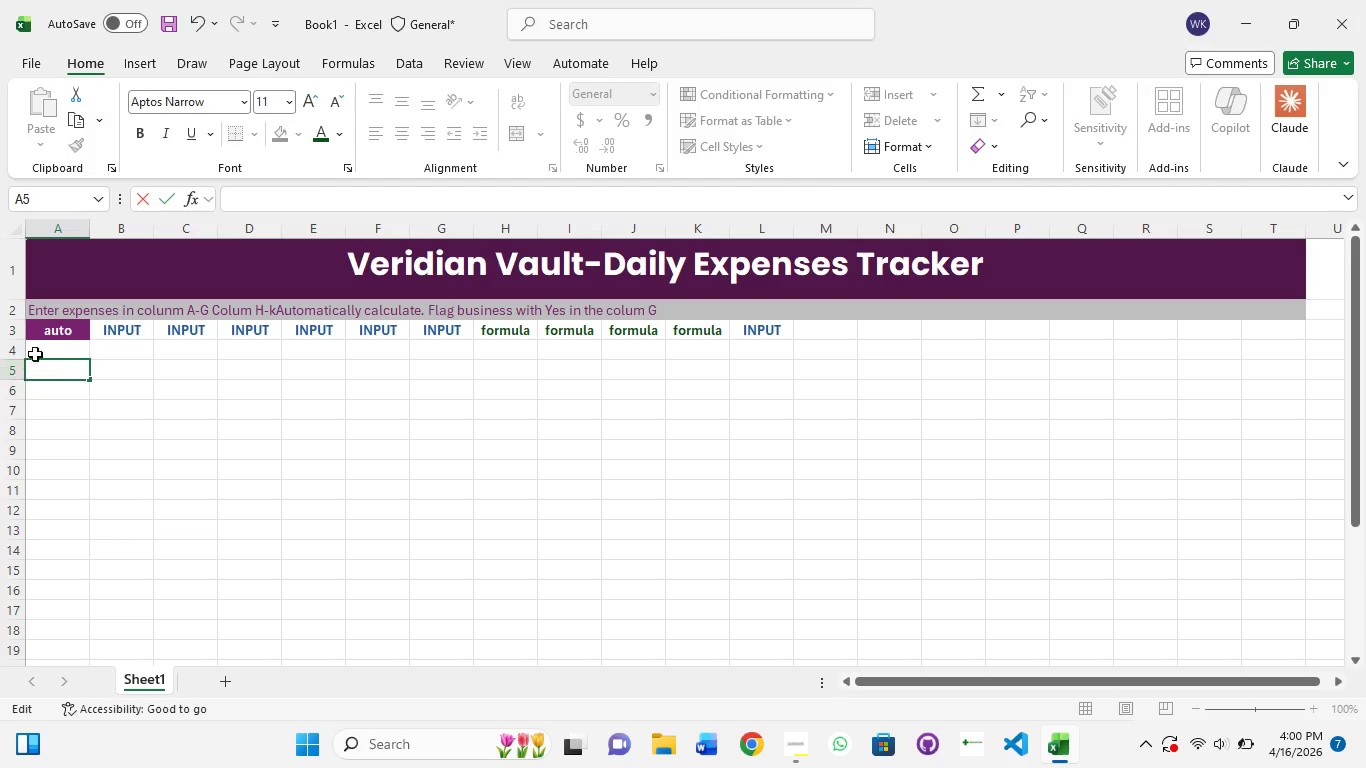 
double_click([44, 348])
 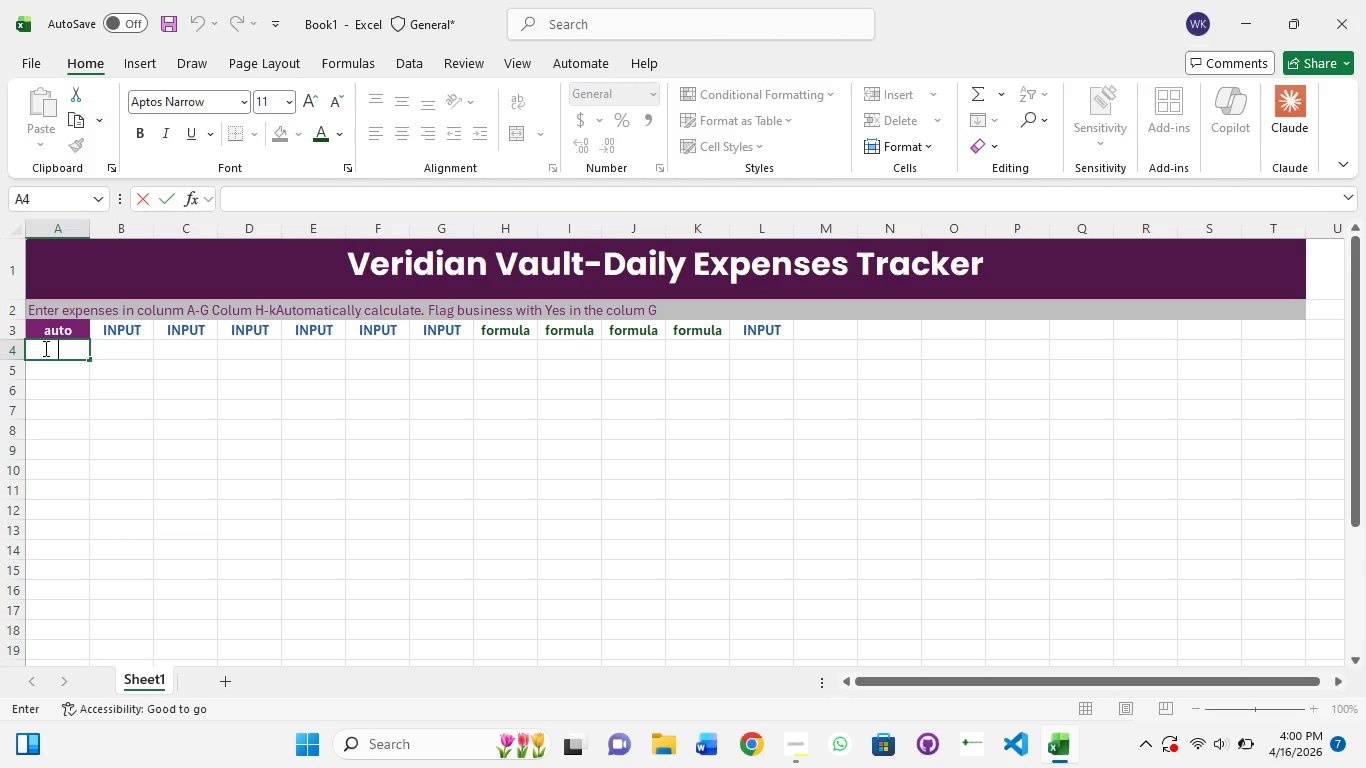 
key(Shift+3)
 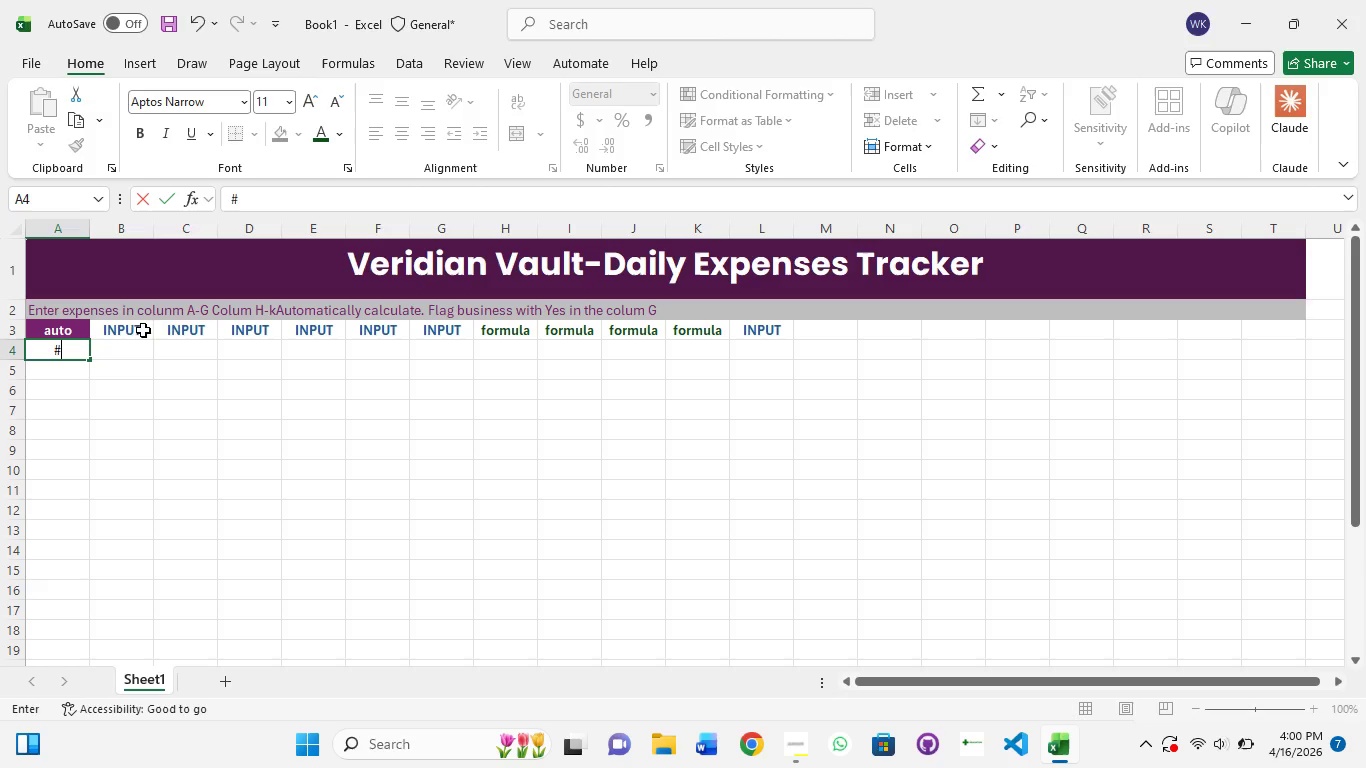 
left_click([112, 348])
 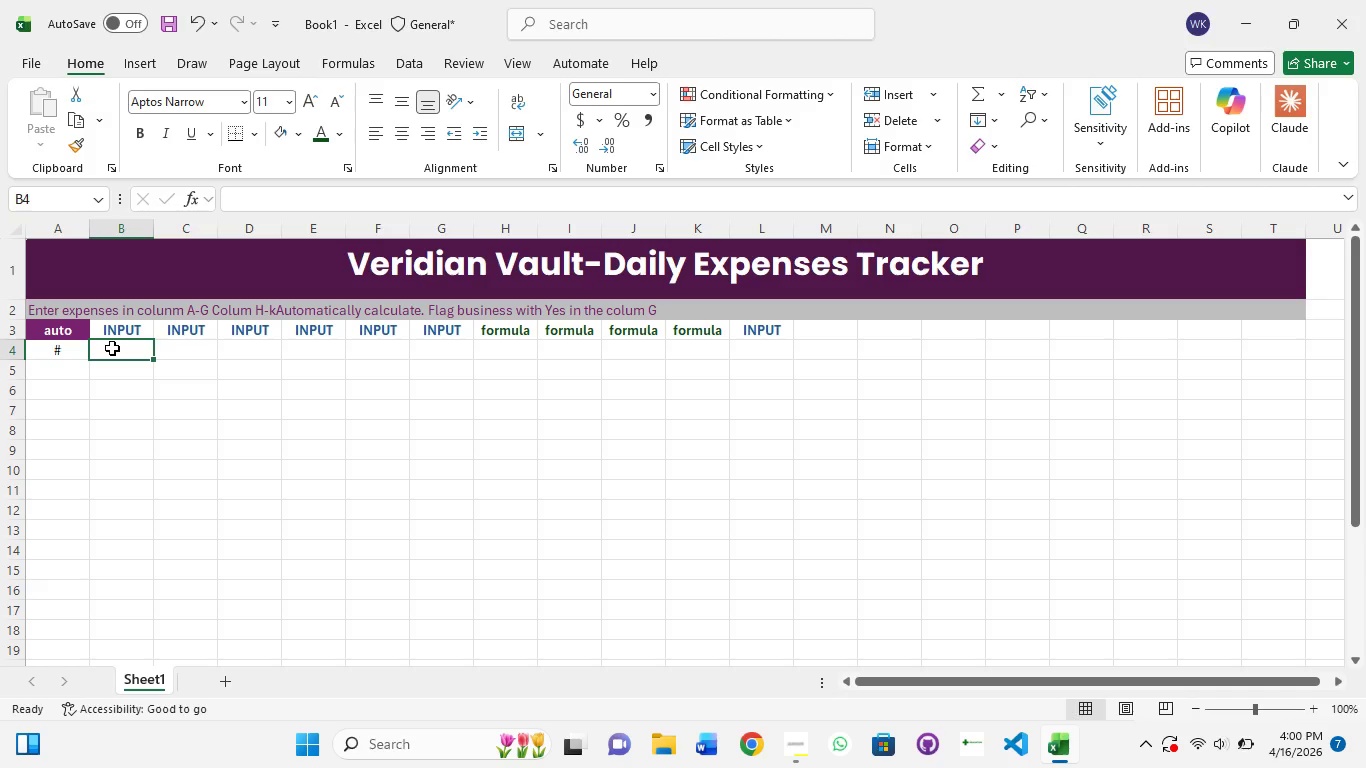 
left_click([112, 348])
 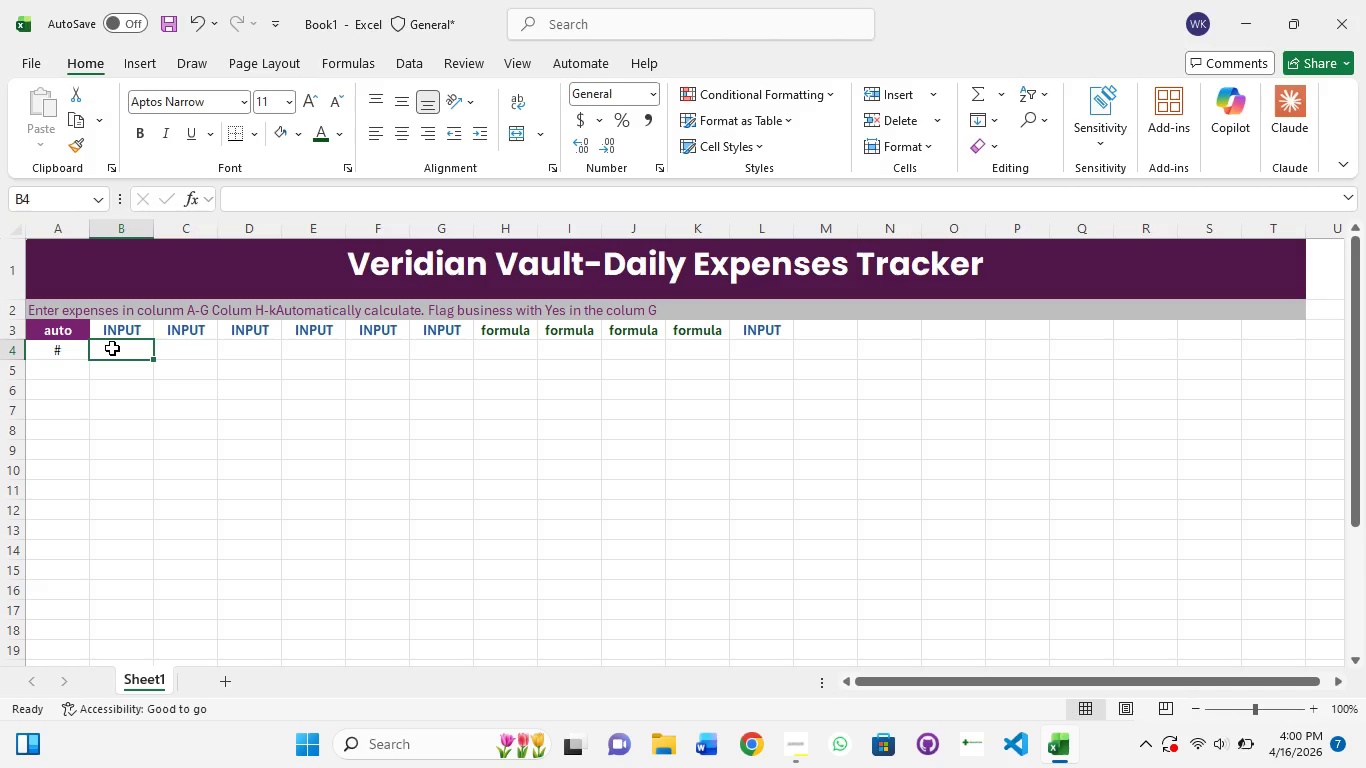 
left_click([112, 348])
 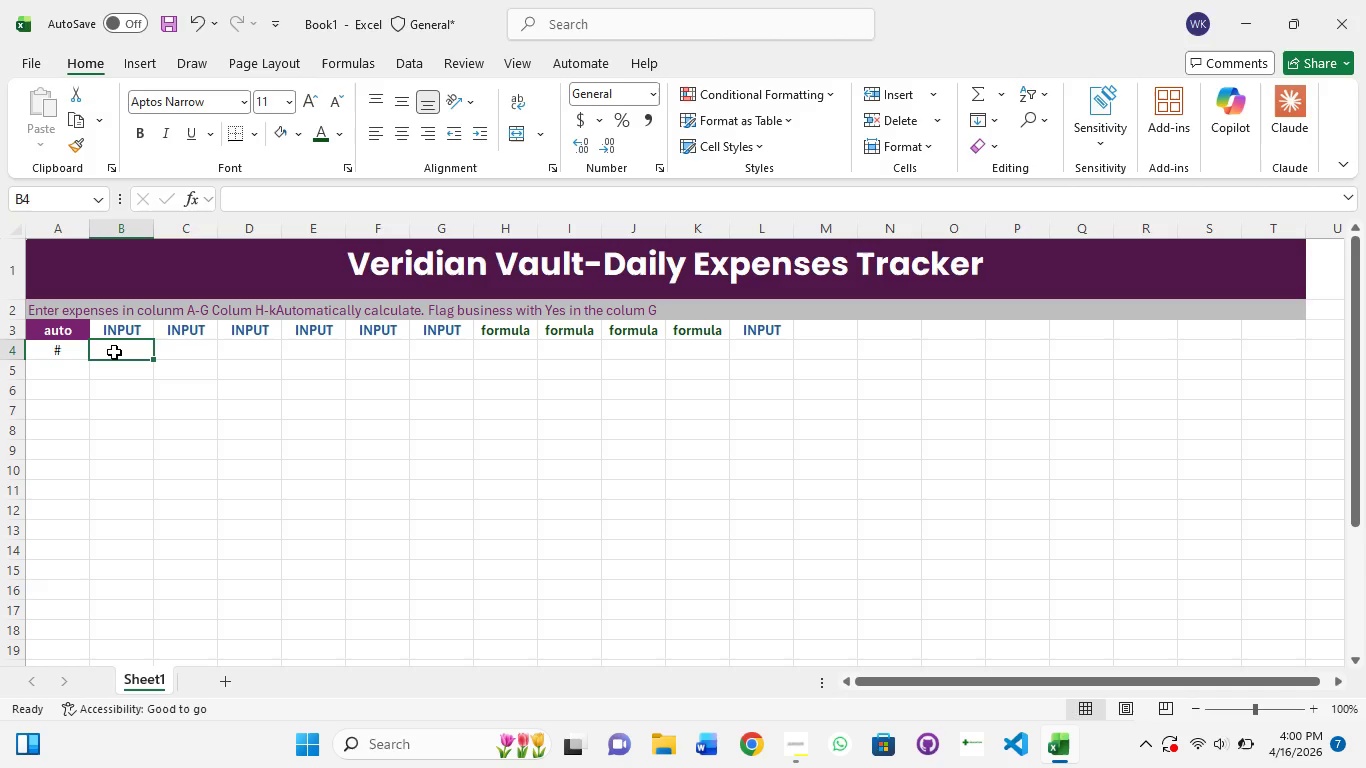 
double_click([114, 352])
 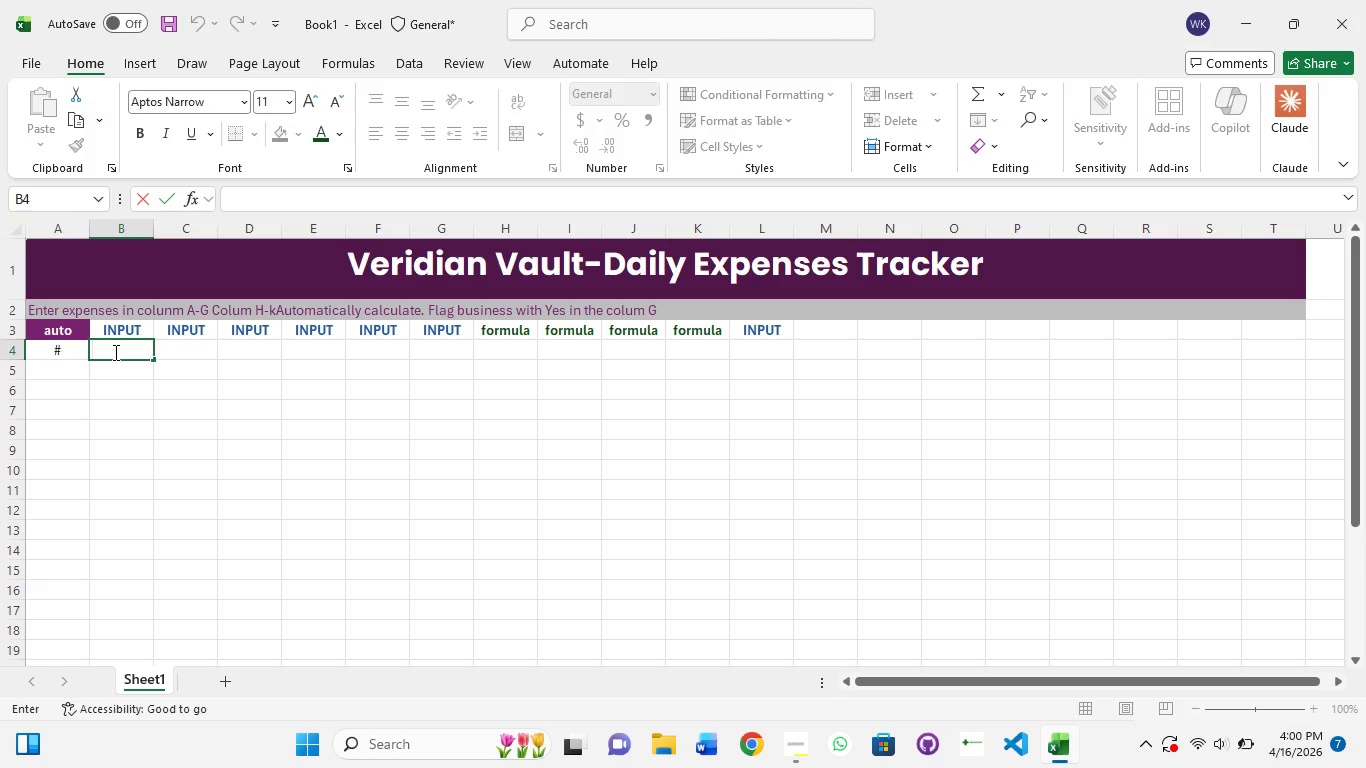 
type(dA)
key(Backspace)
key(Backspace)
type(Date)
 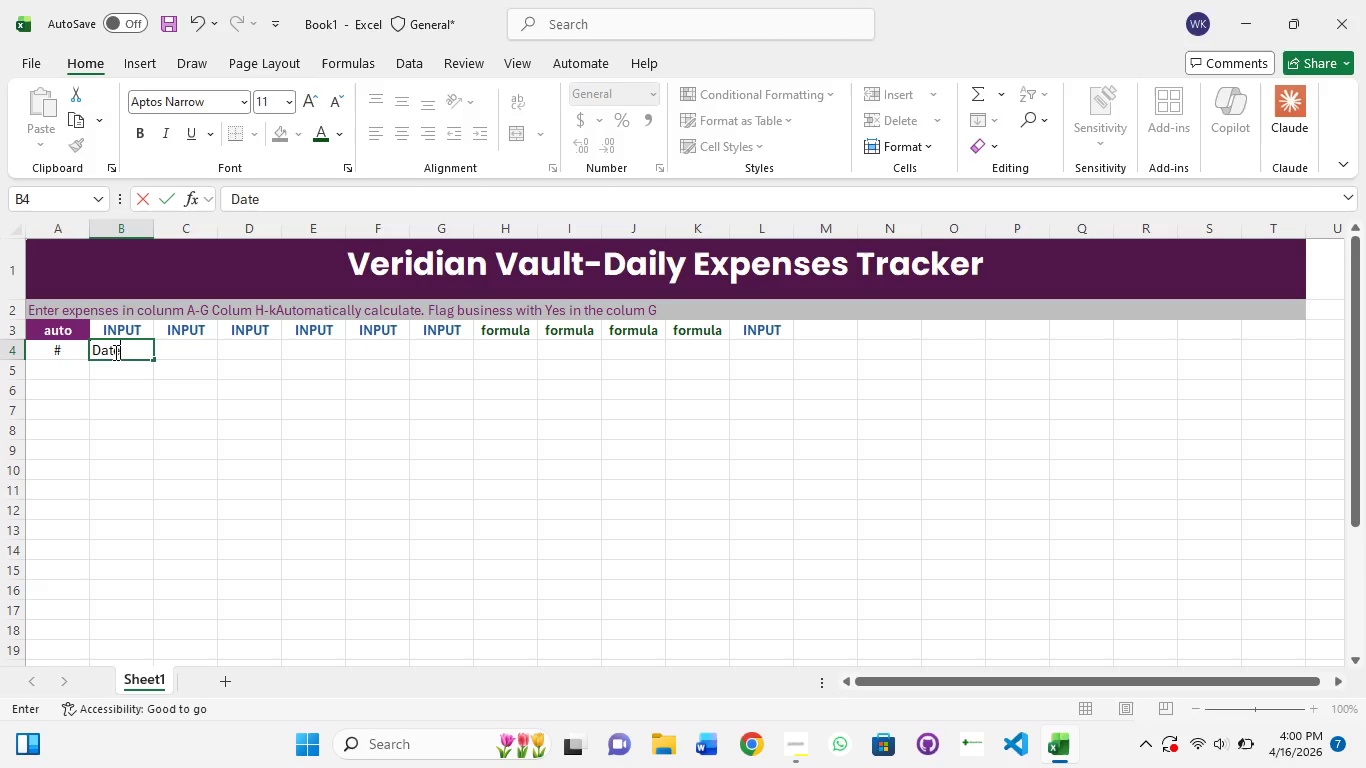 
double_click([198, 346])
 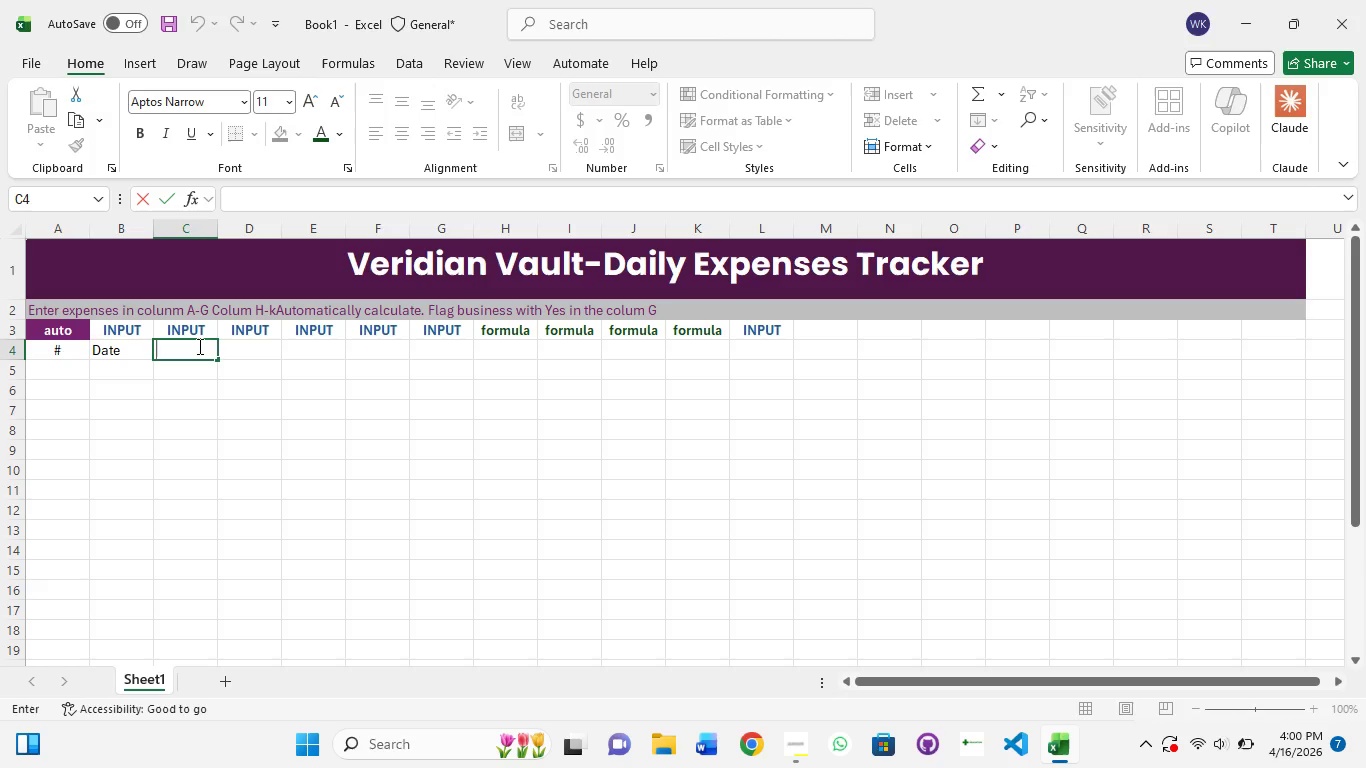 
type(Description)
 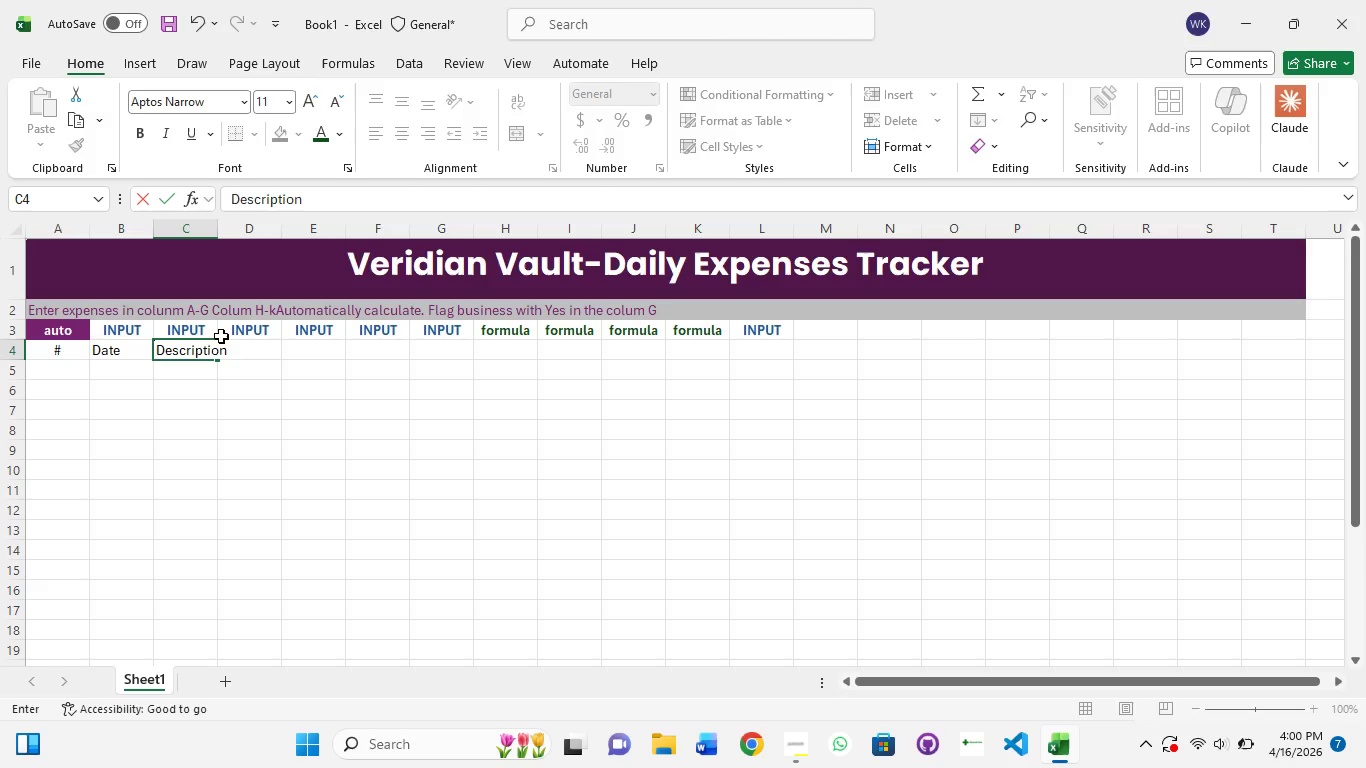 
left_click([219, 329])
 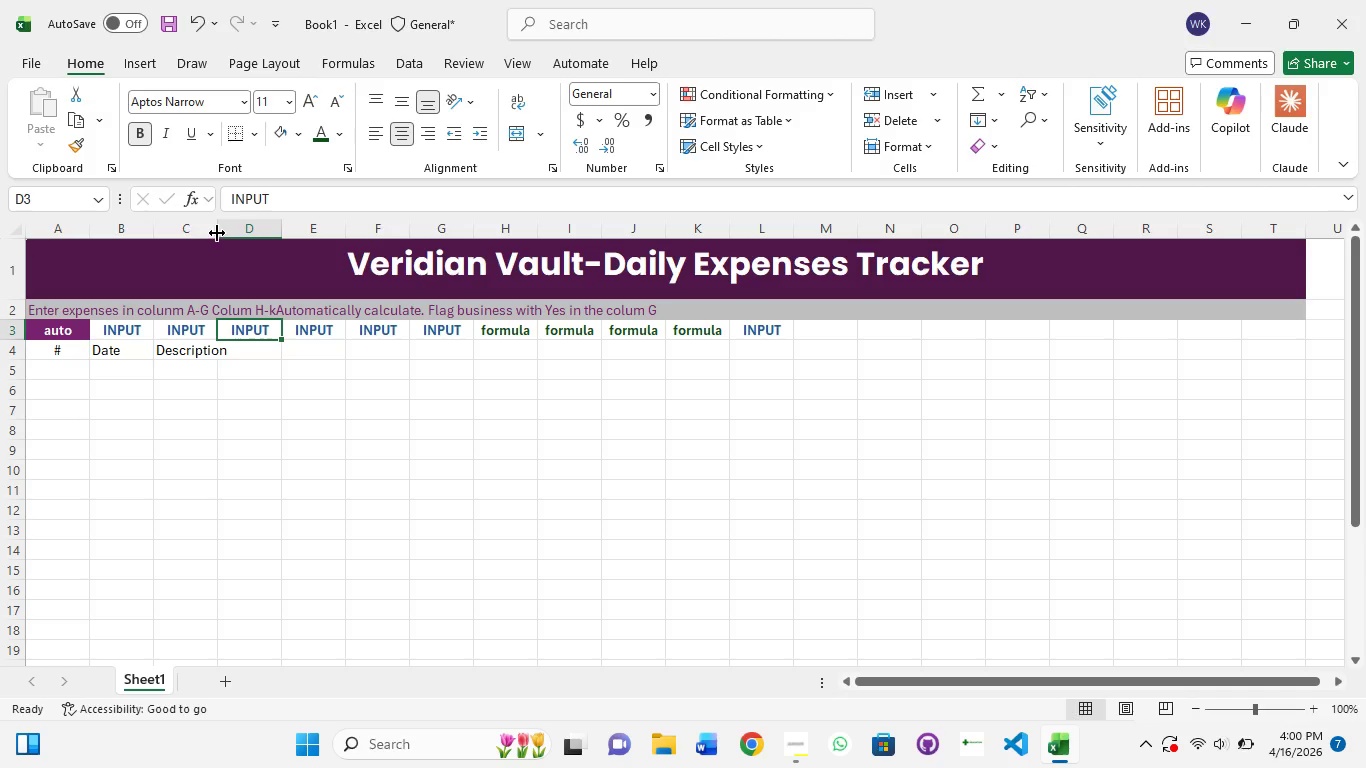 
double_click([214, 231])
 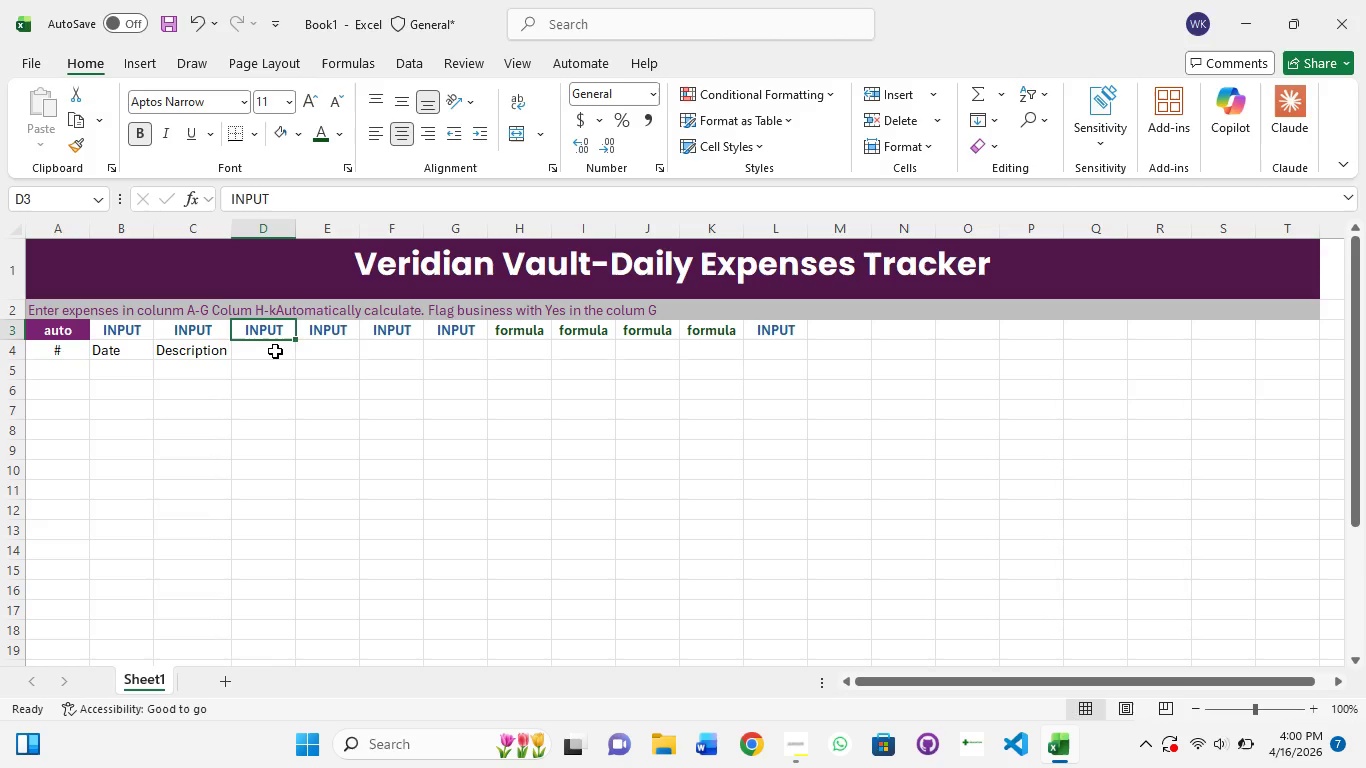 
left_click([275, 351])
 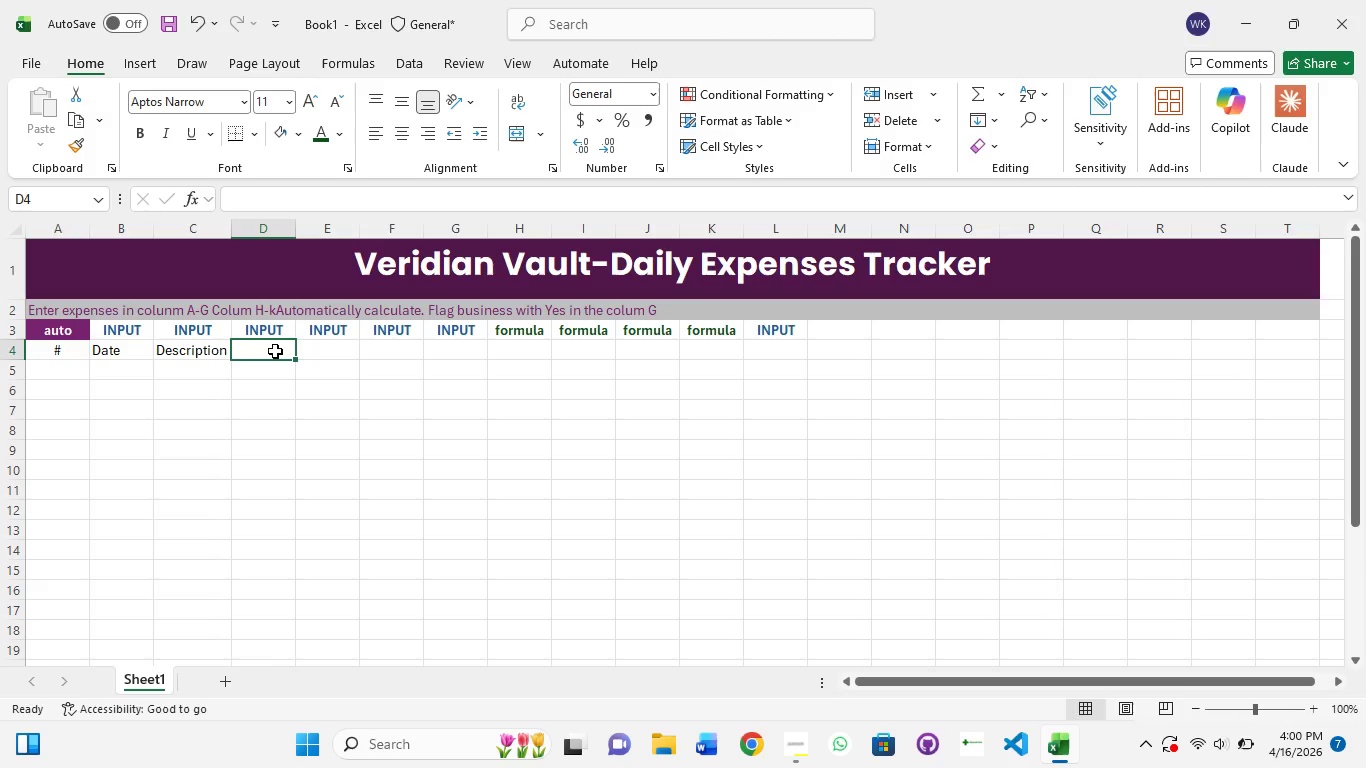 
double_click([275, 351])
 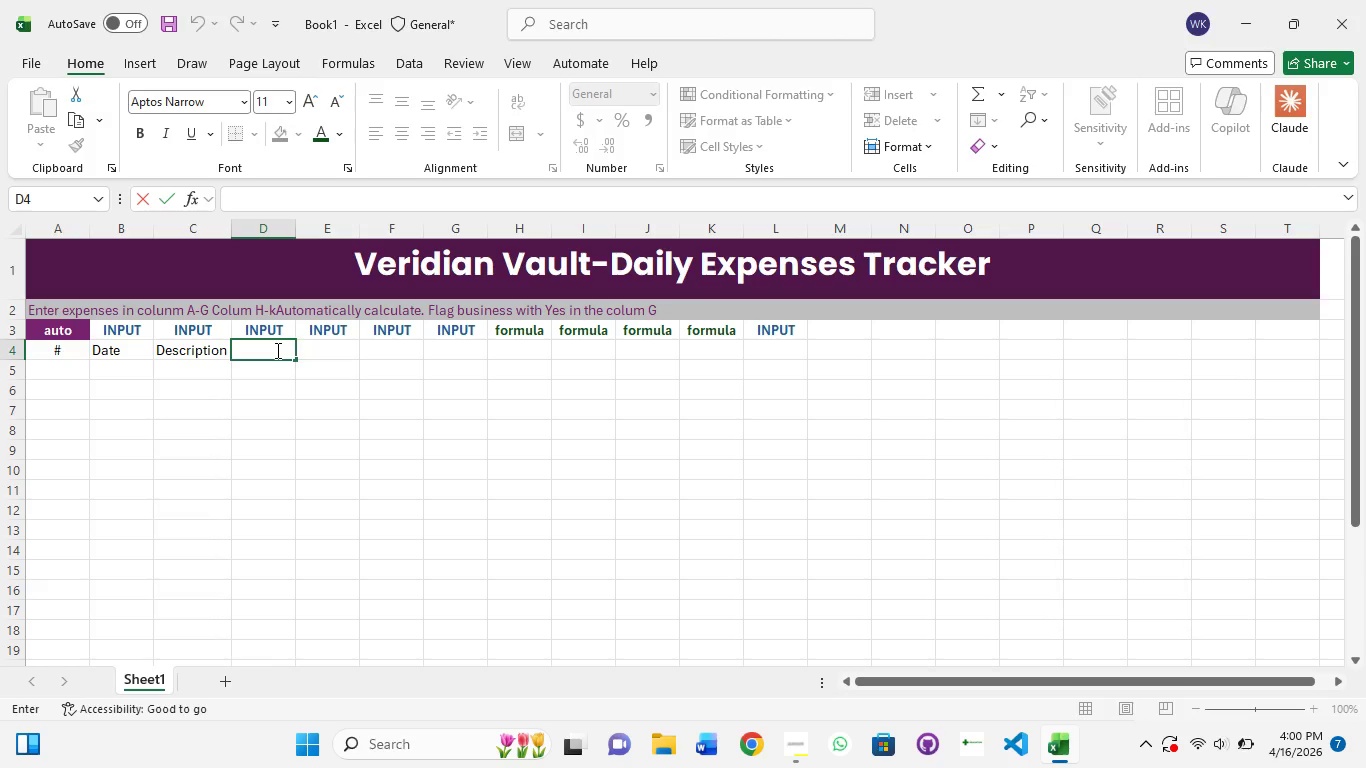 
type(Catef)
key(Backspace)
type(got)
key(Backspace)
type(ry)
 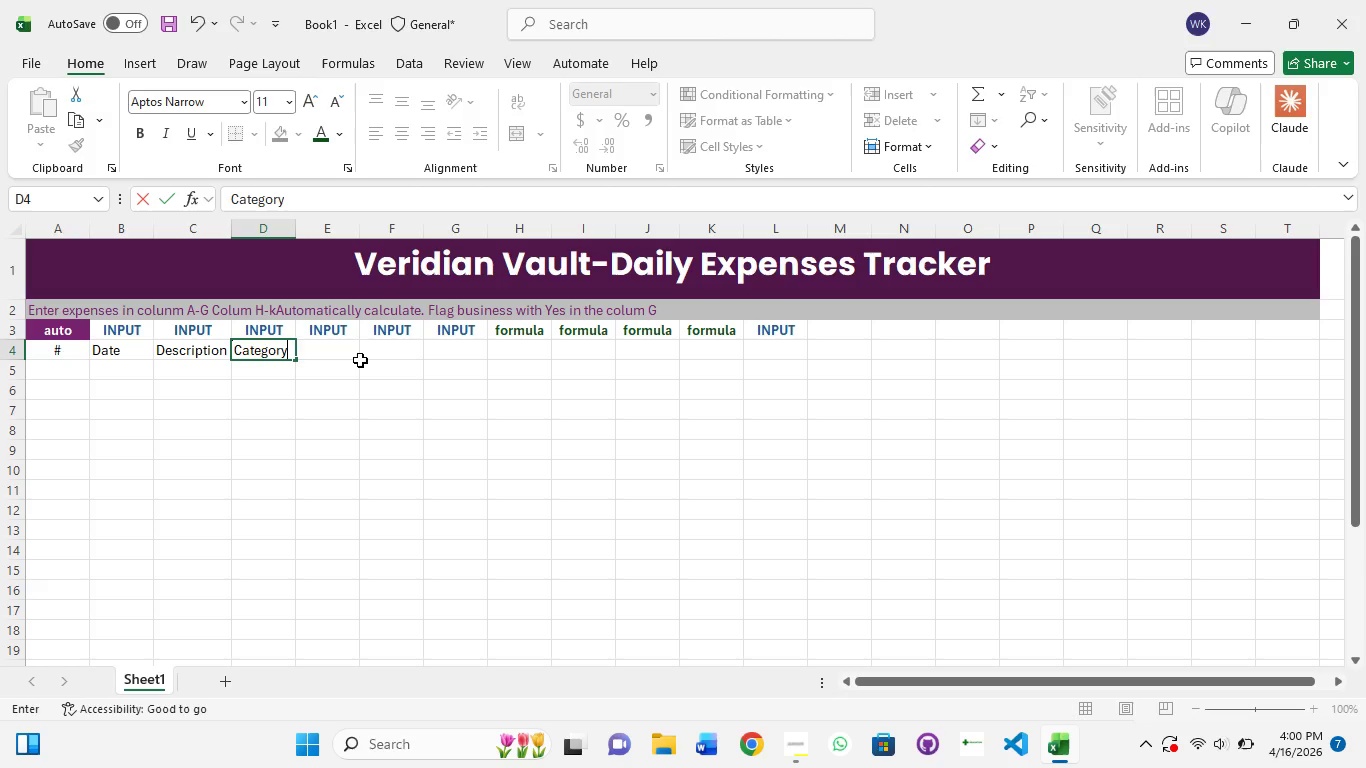 
double_click([332, 350])
 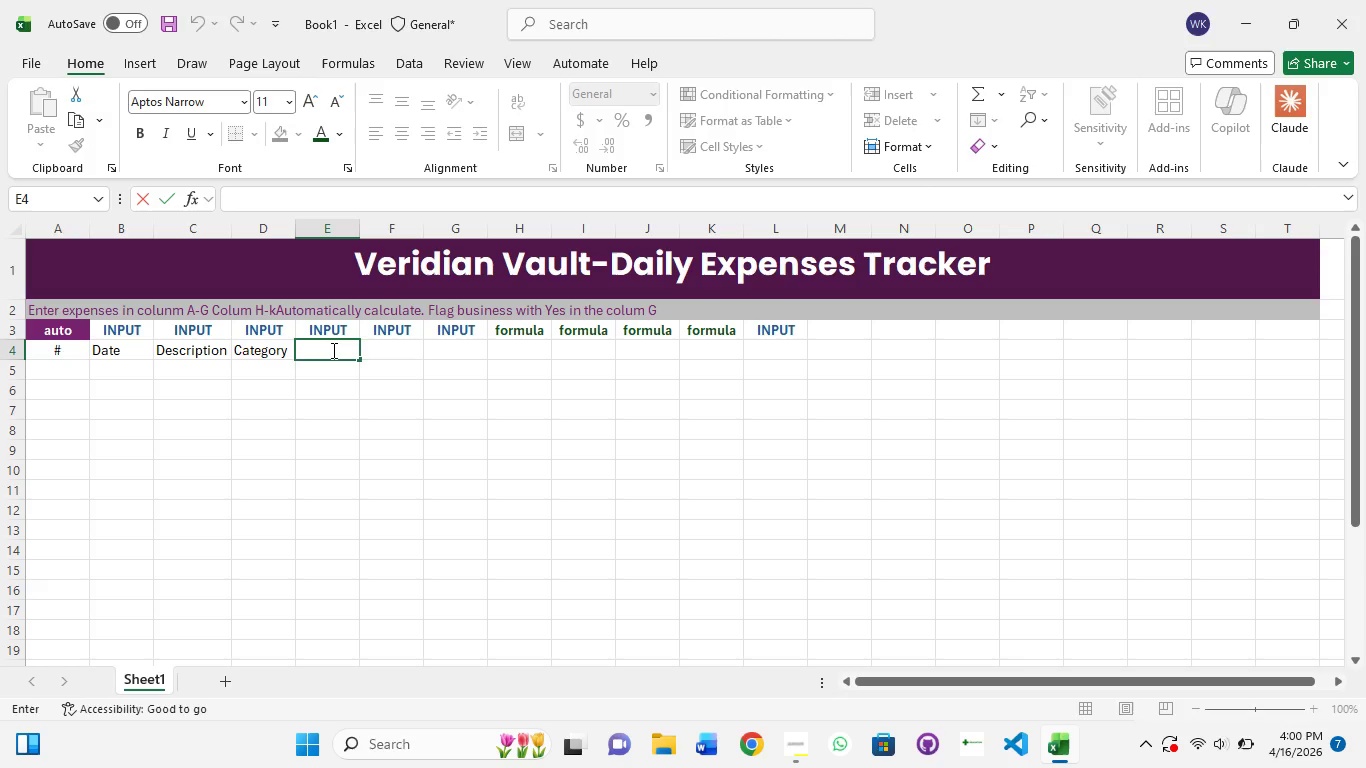 
type(Amp)
key(Backspace)
type(ount)
 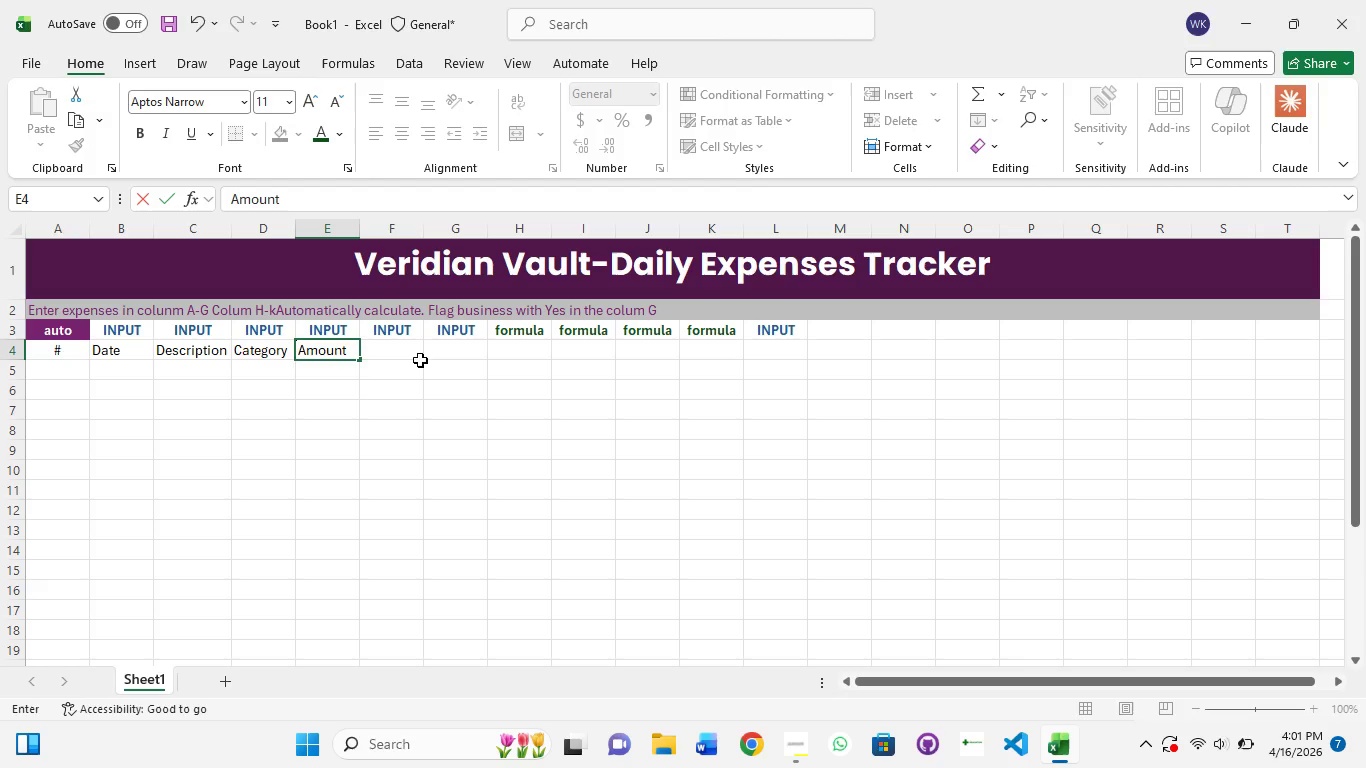 
double_click([390, 349])
 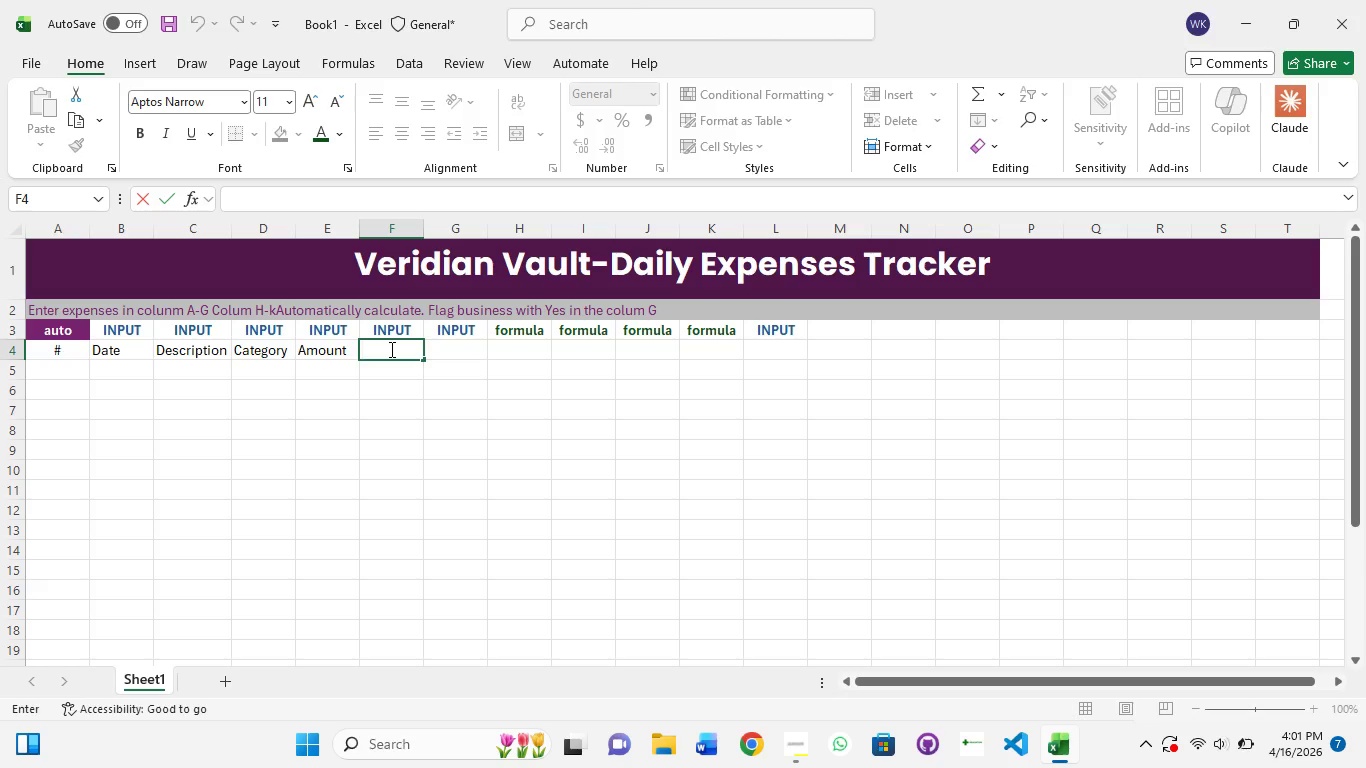 
type(Amount $)
 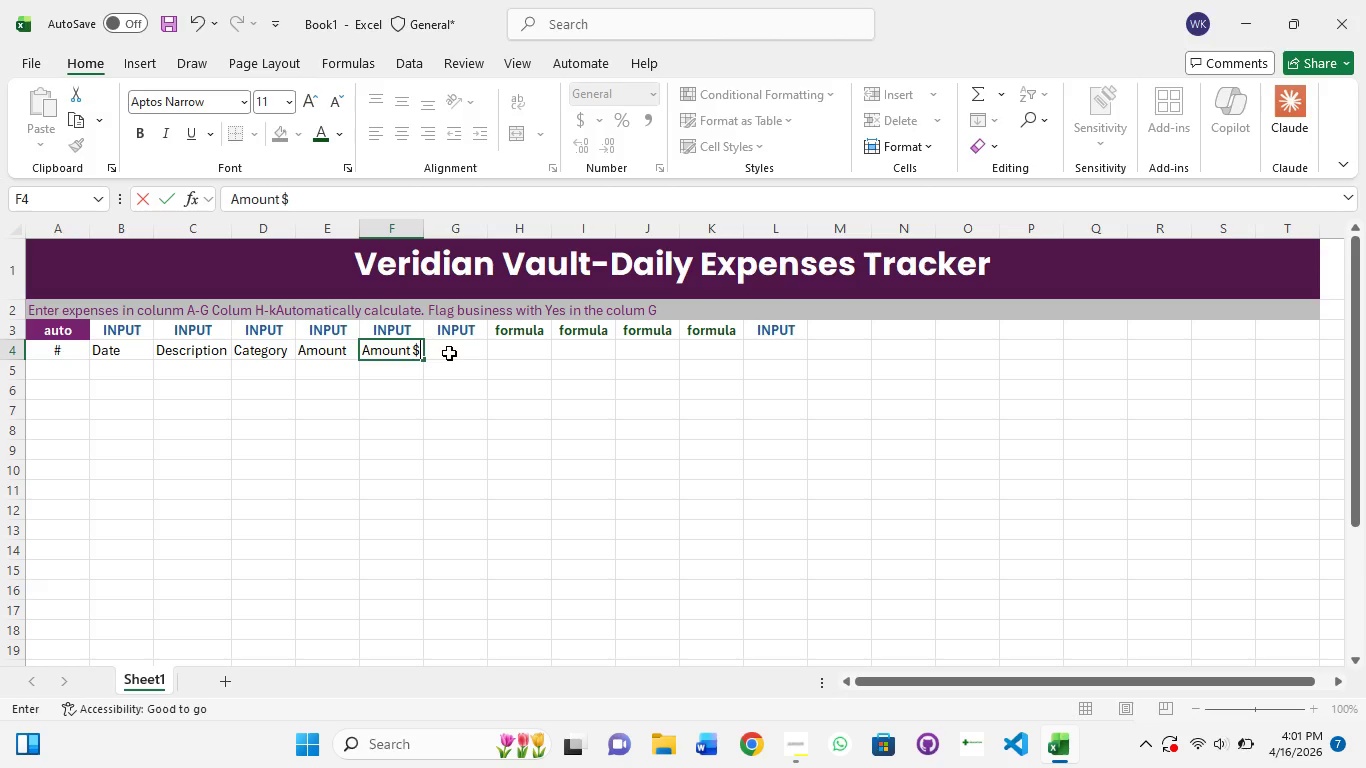 
double_click([447, 352])
 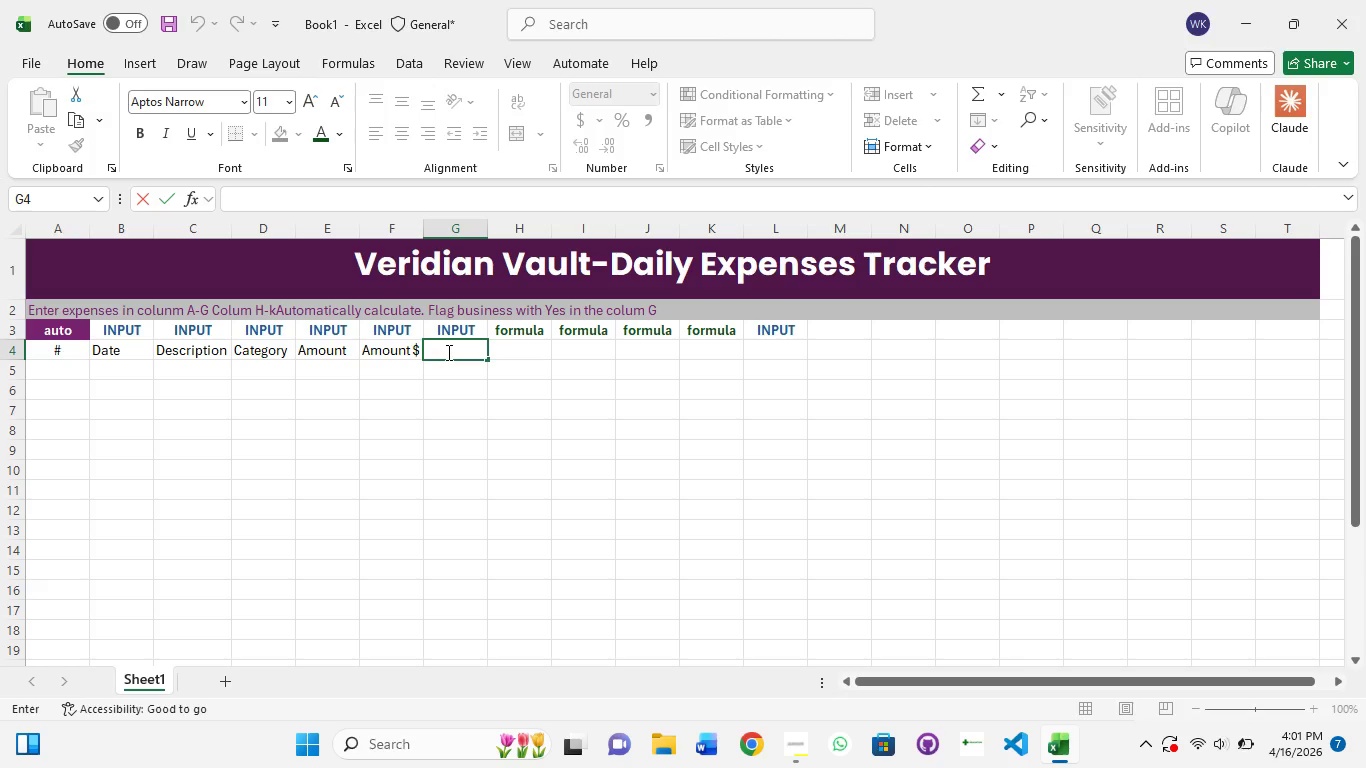 
type(Payment Methi)
key(Backspace)
type(od)
 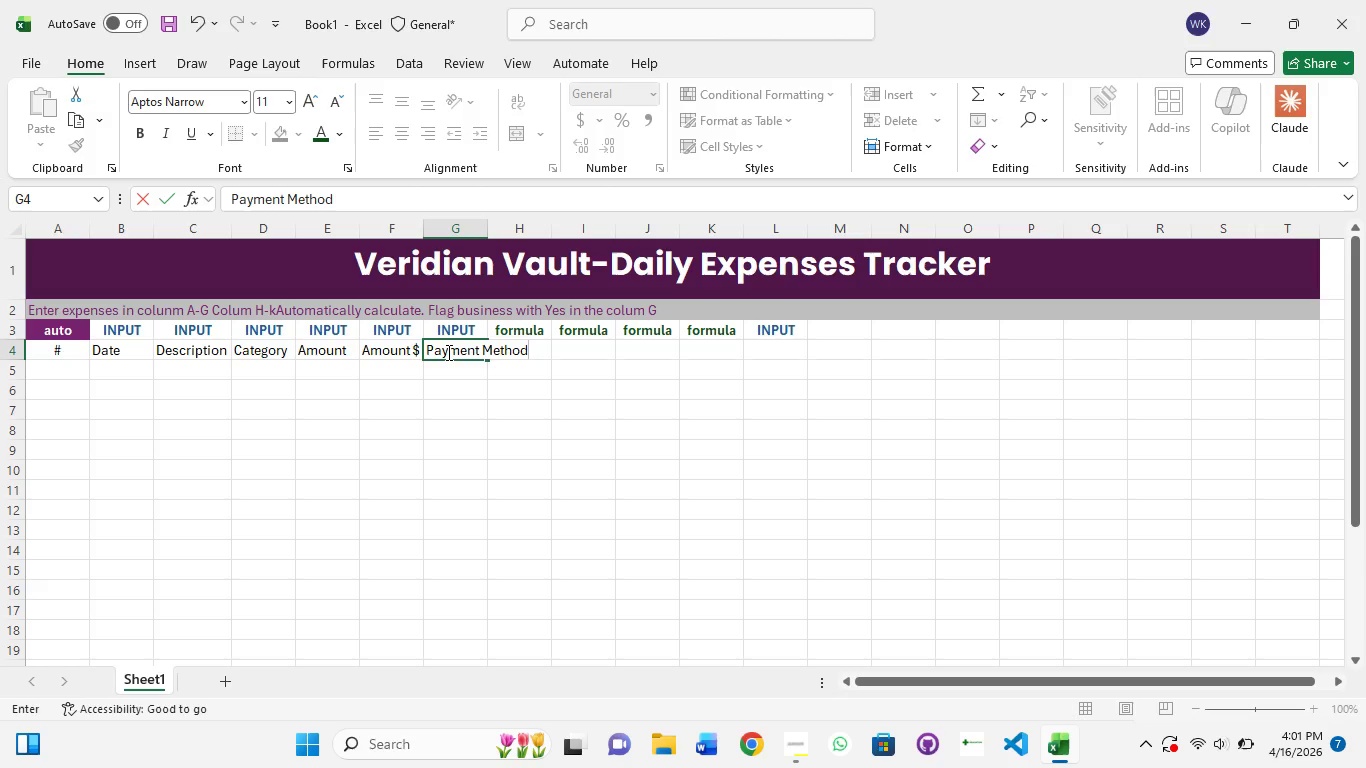 
left_click([486, 324])
 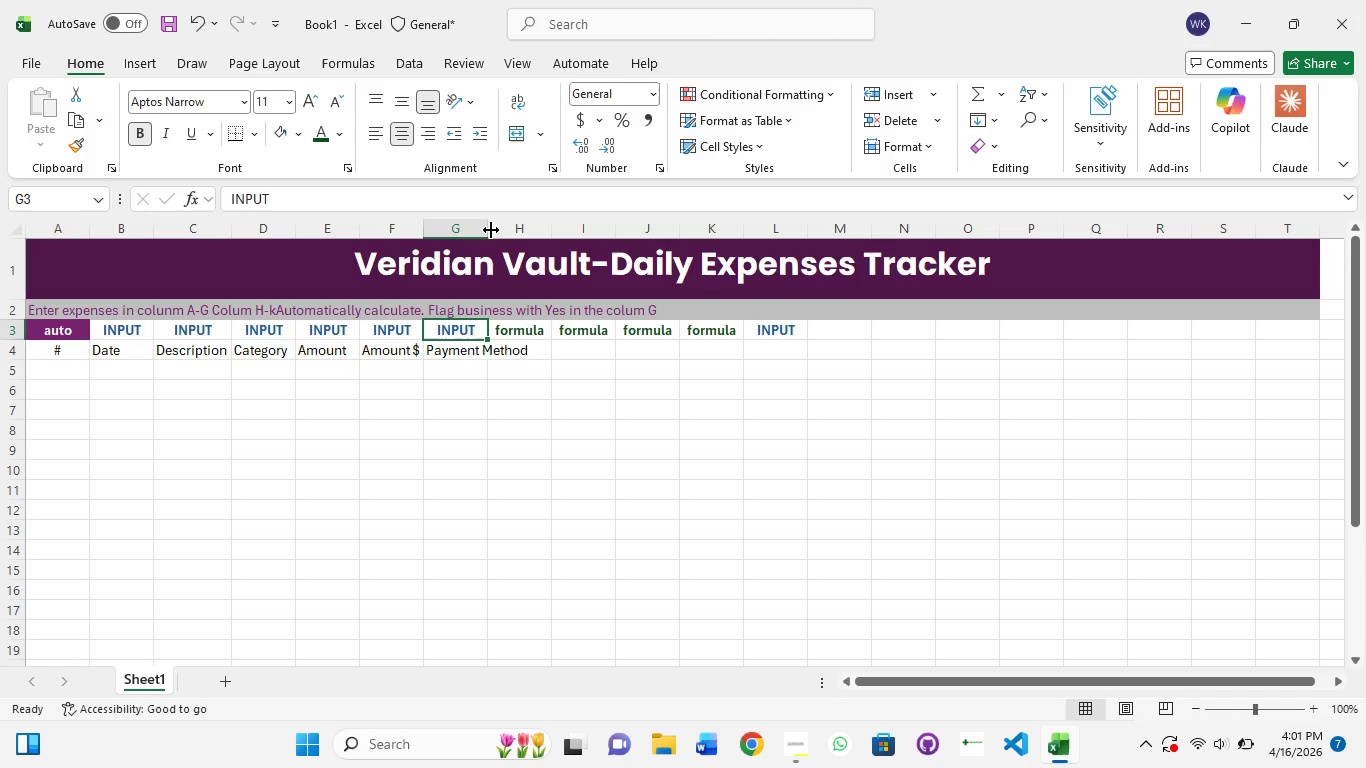 
double_click([491, 230])
 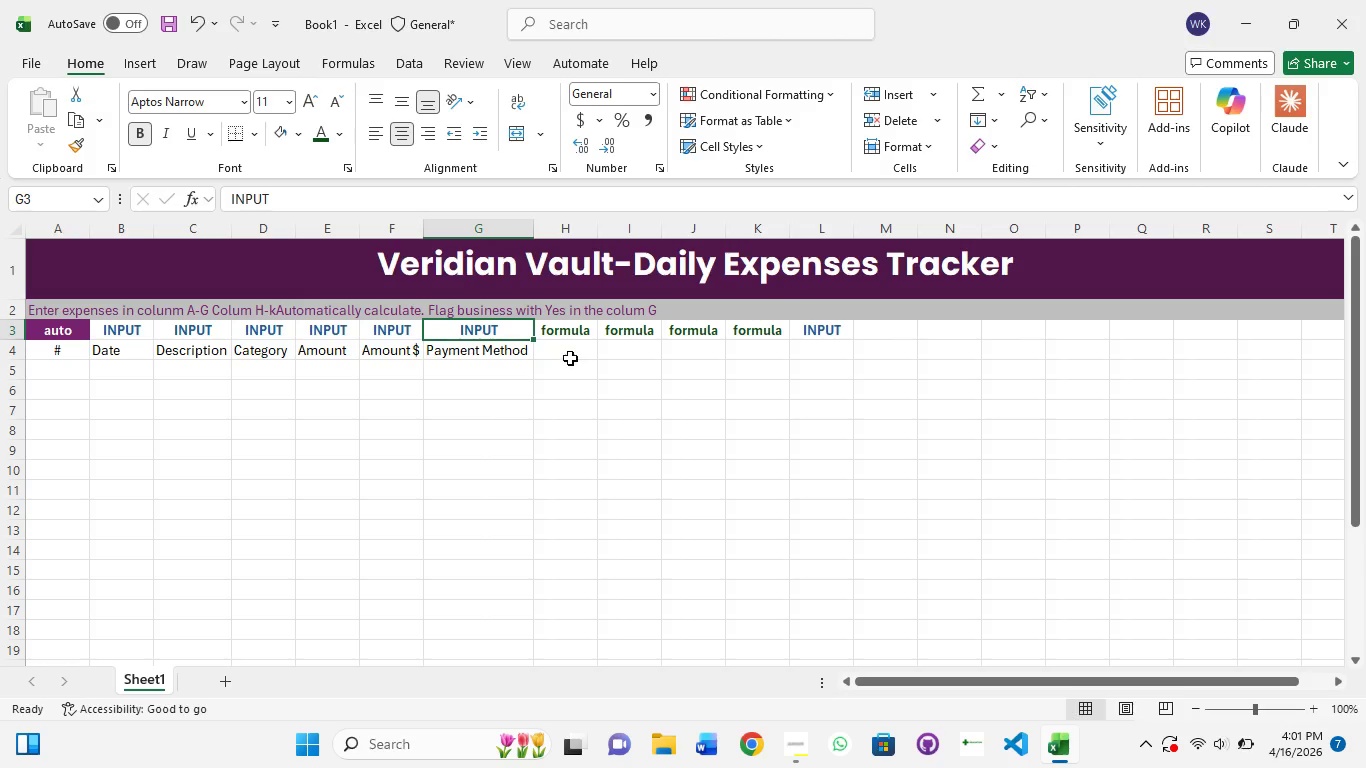 
left_click([572, 347])
 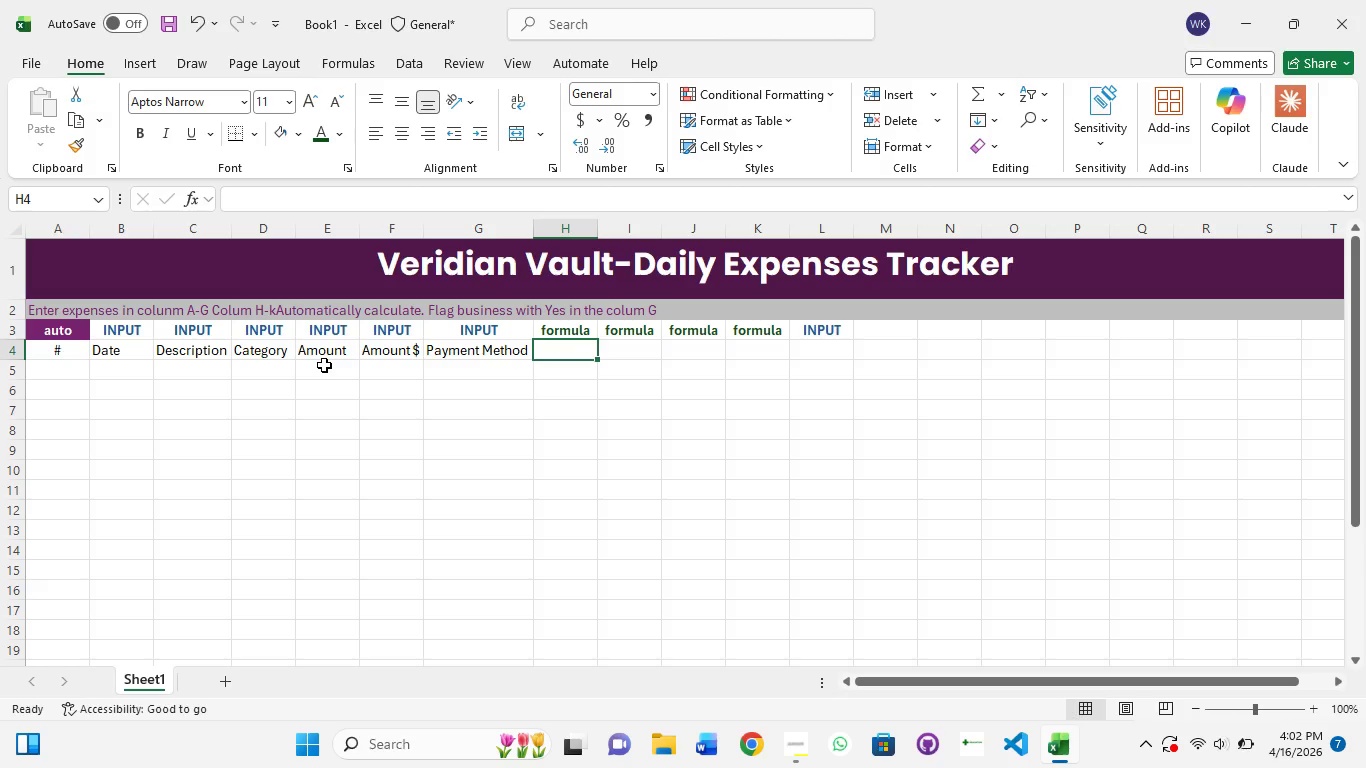 
wait(50.91)
 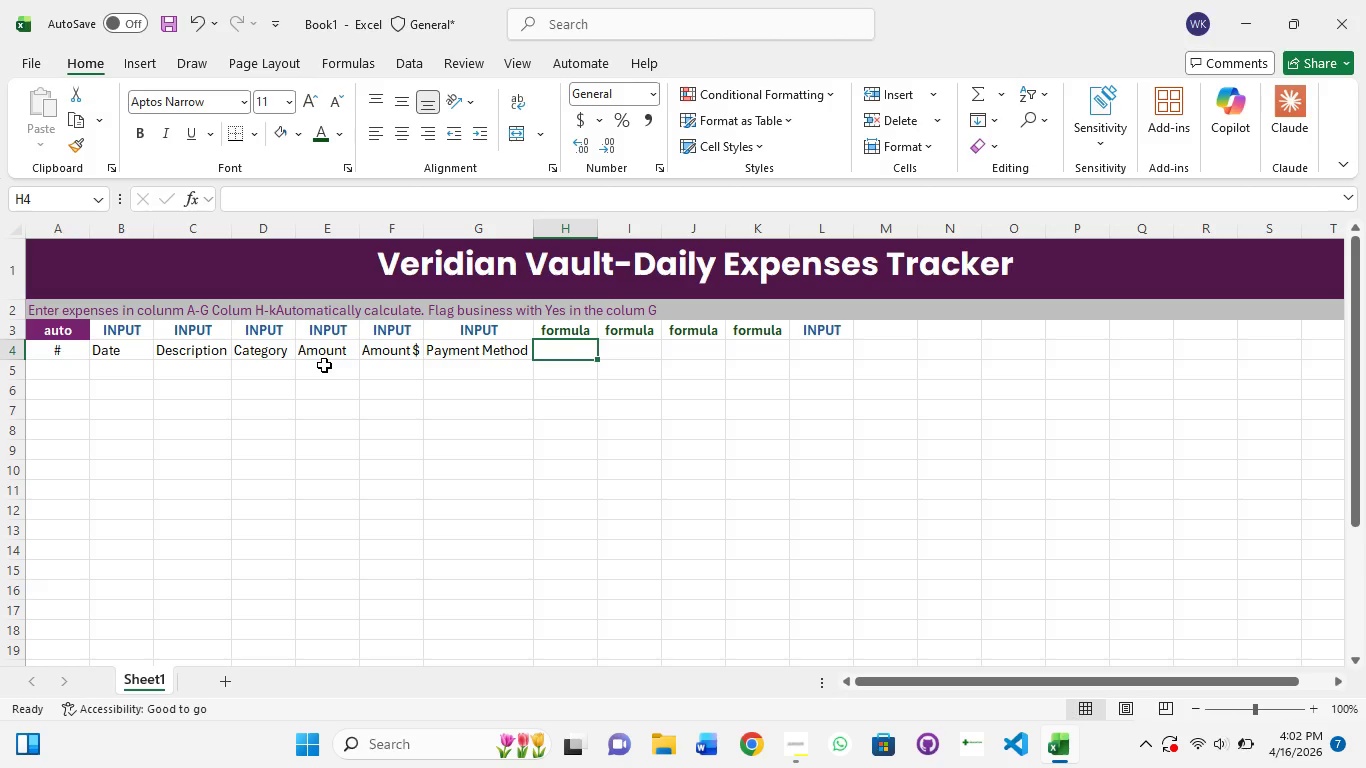 
double_click([397, 353])
 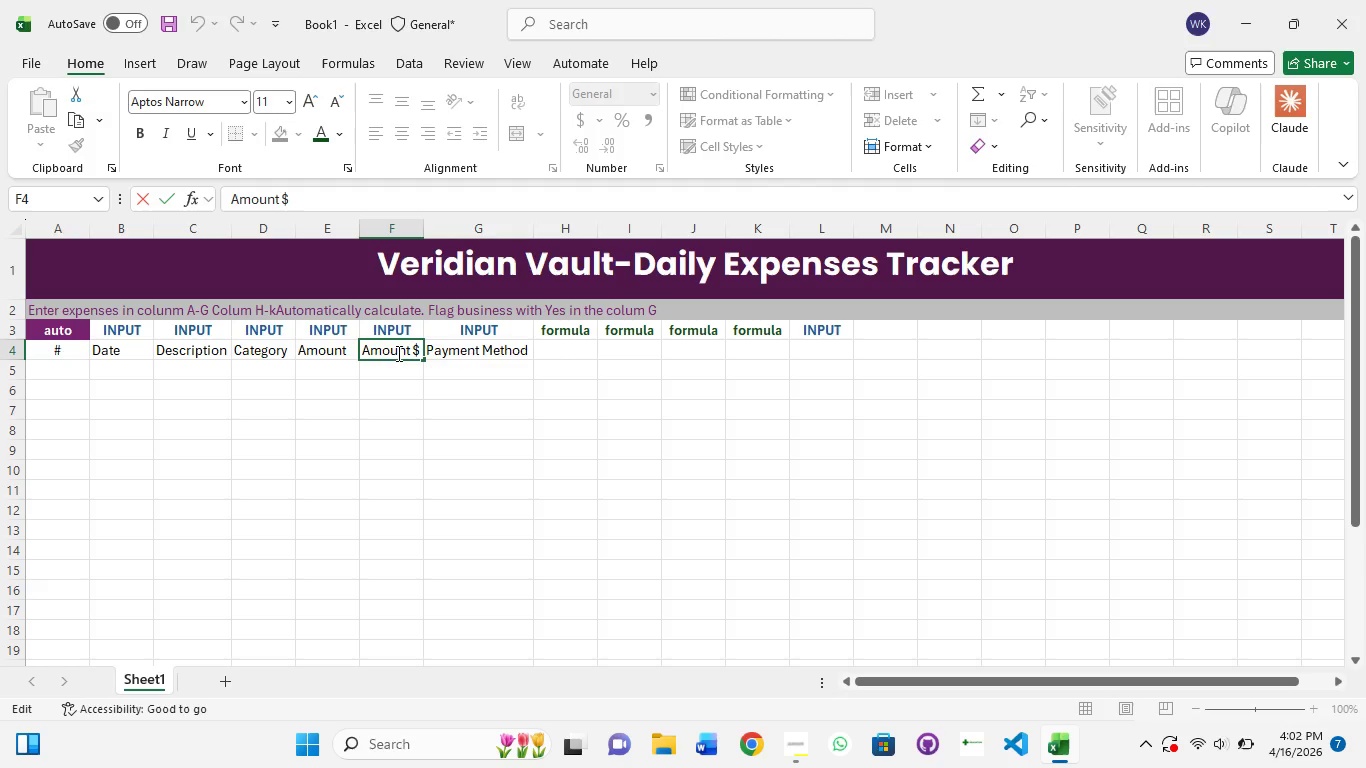 
key(Control+A)
 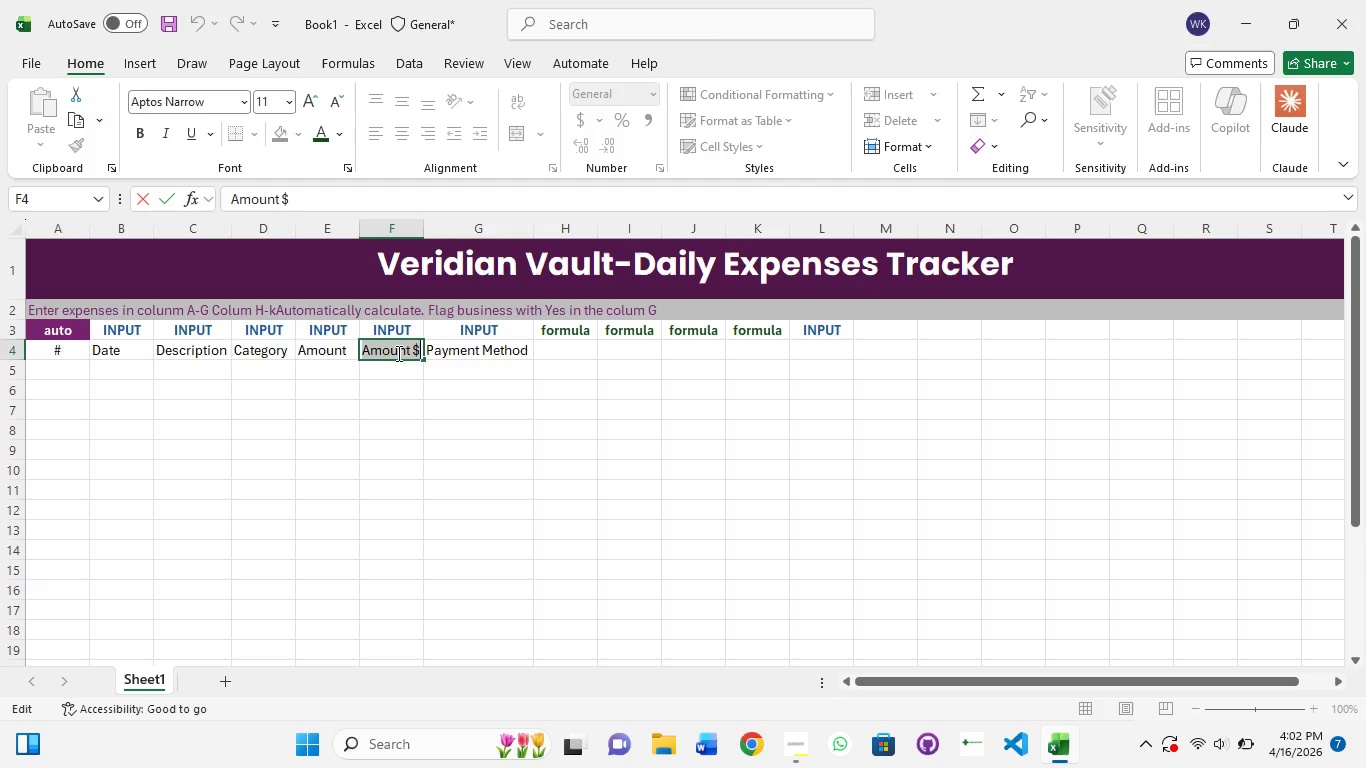 
type(Payment Methiod)
key(Backspace)
key(Backspace)
key(Backspace)
type(od)
 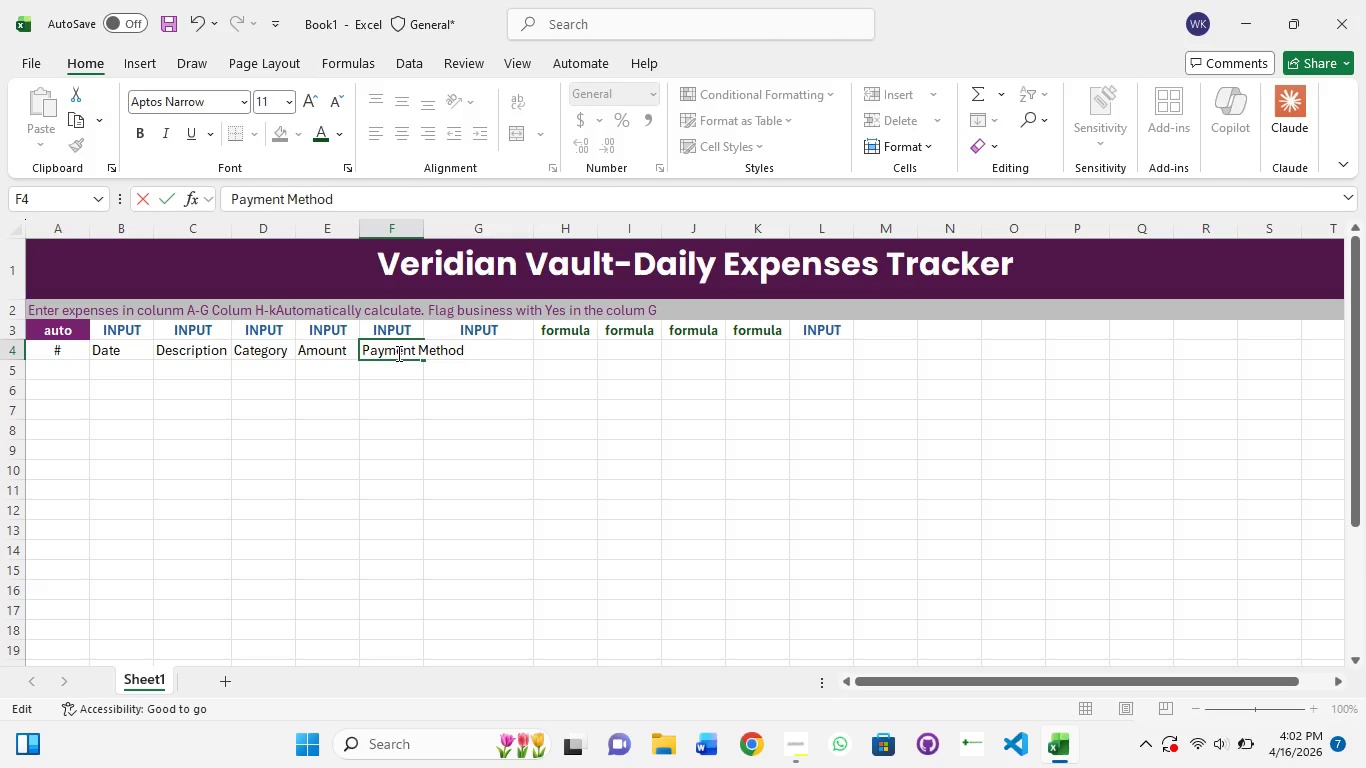 
key(Enter)
 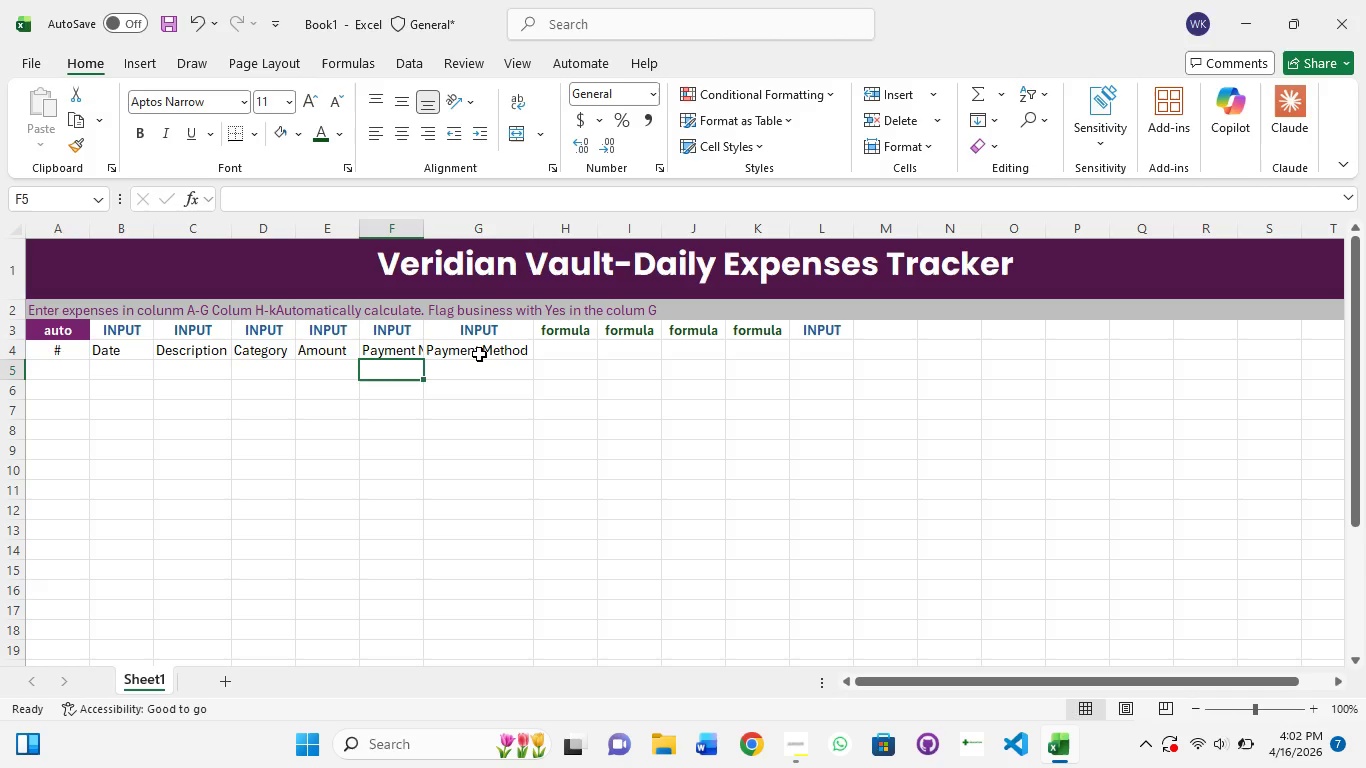 
wait(6.48)
 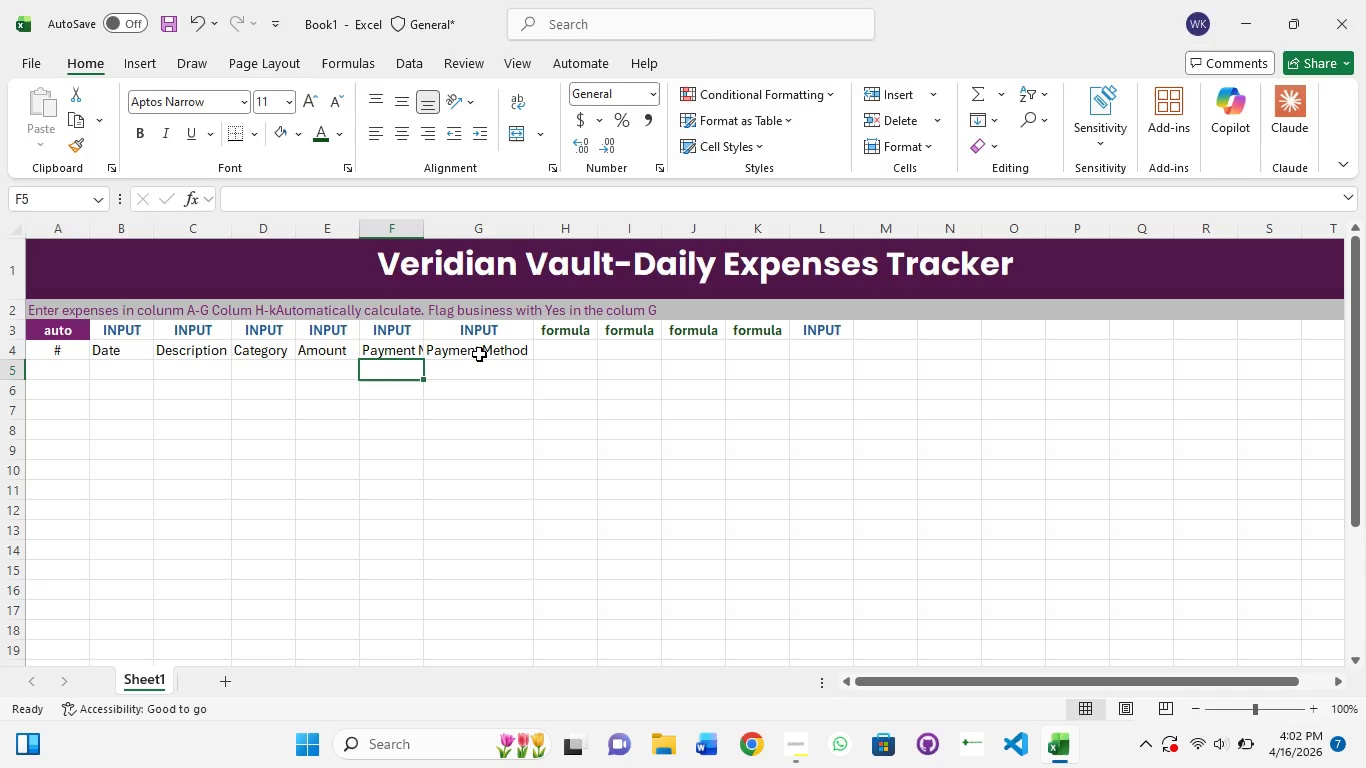 
double_click([479, 354])
 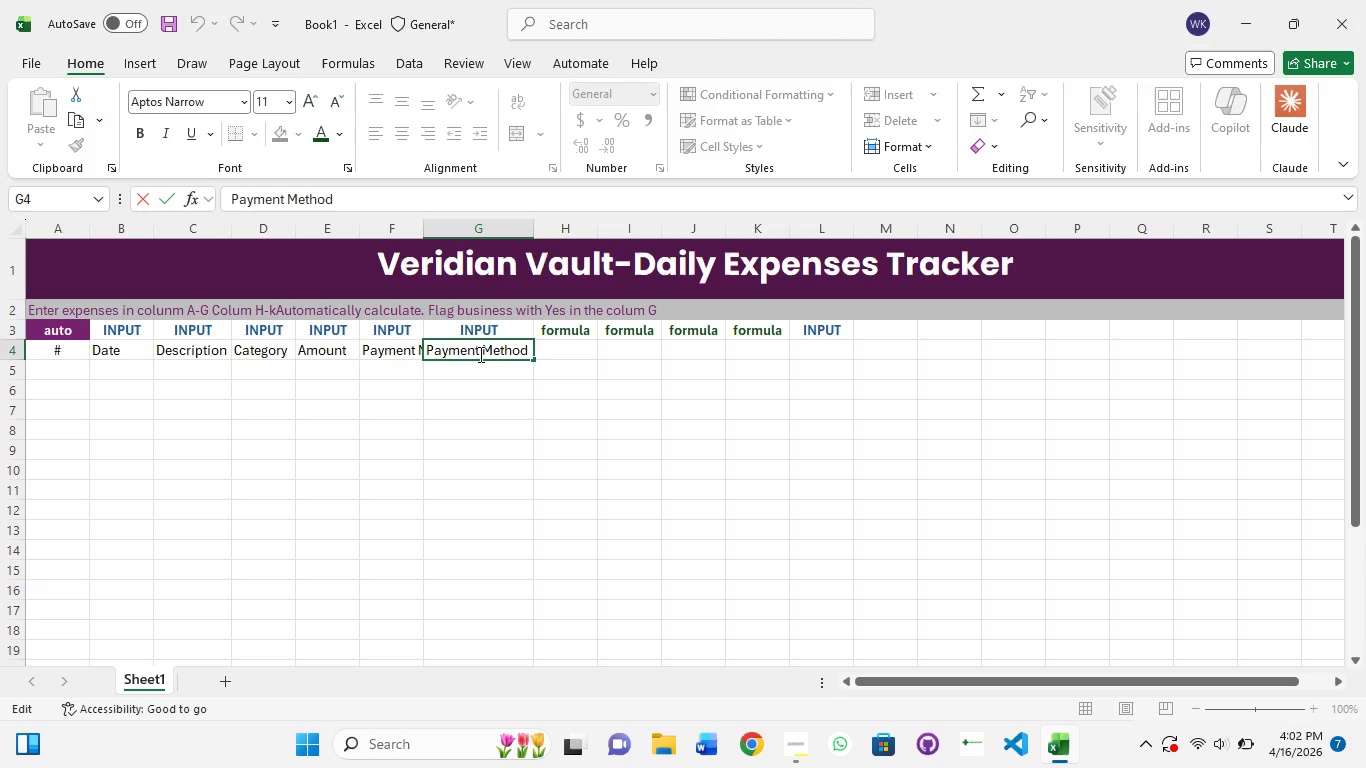 
key(Control+A)
 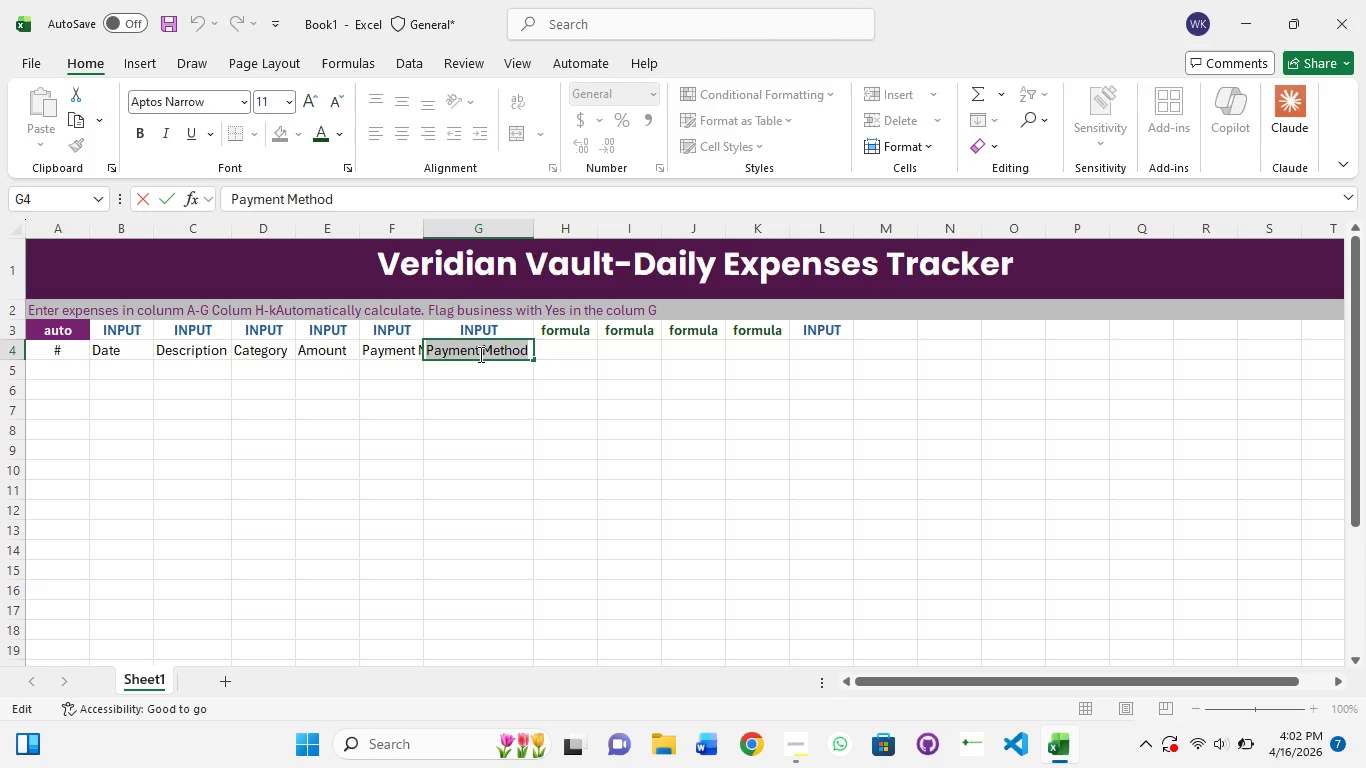 
type(Business Reimbursable)
 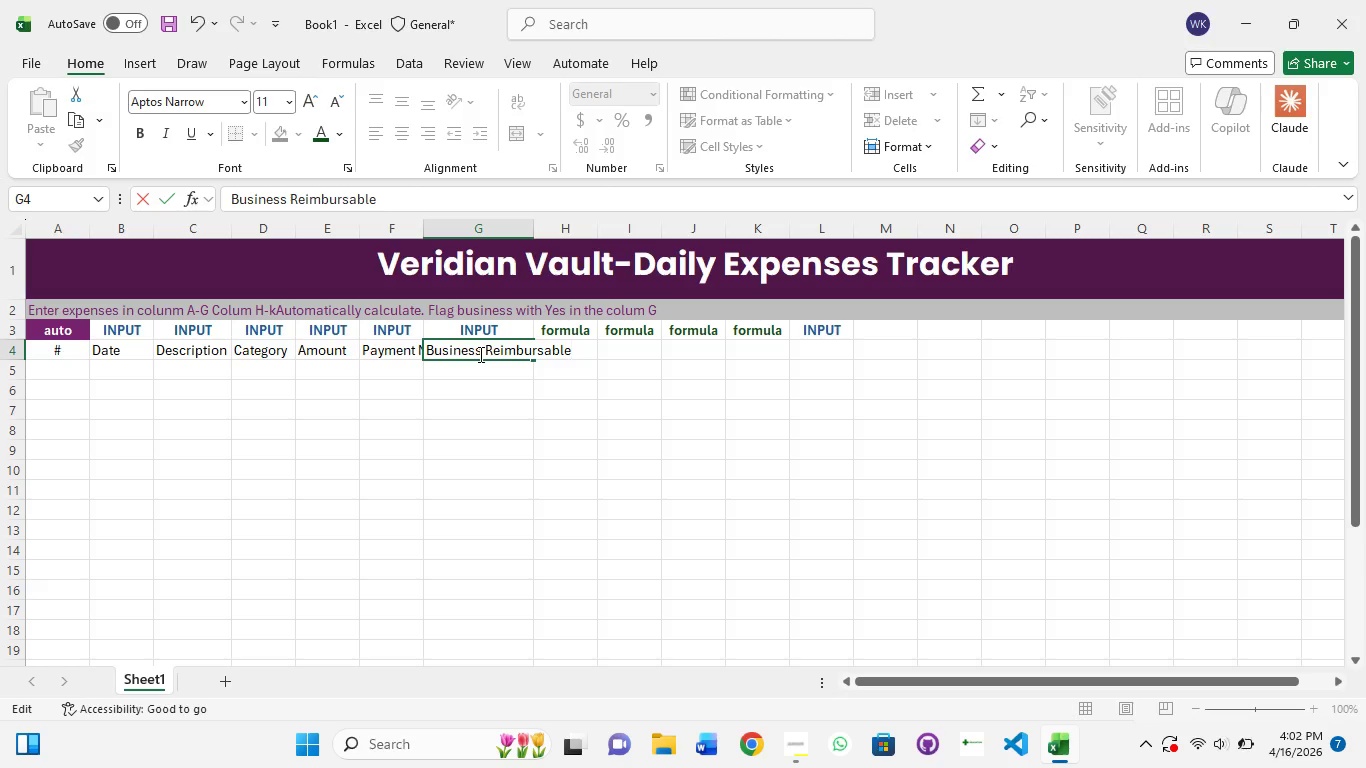 
double_click([534, 234])
 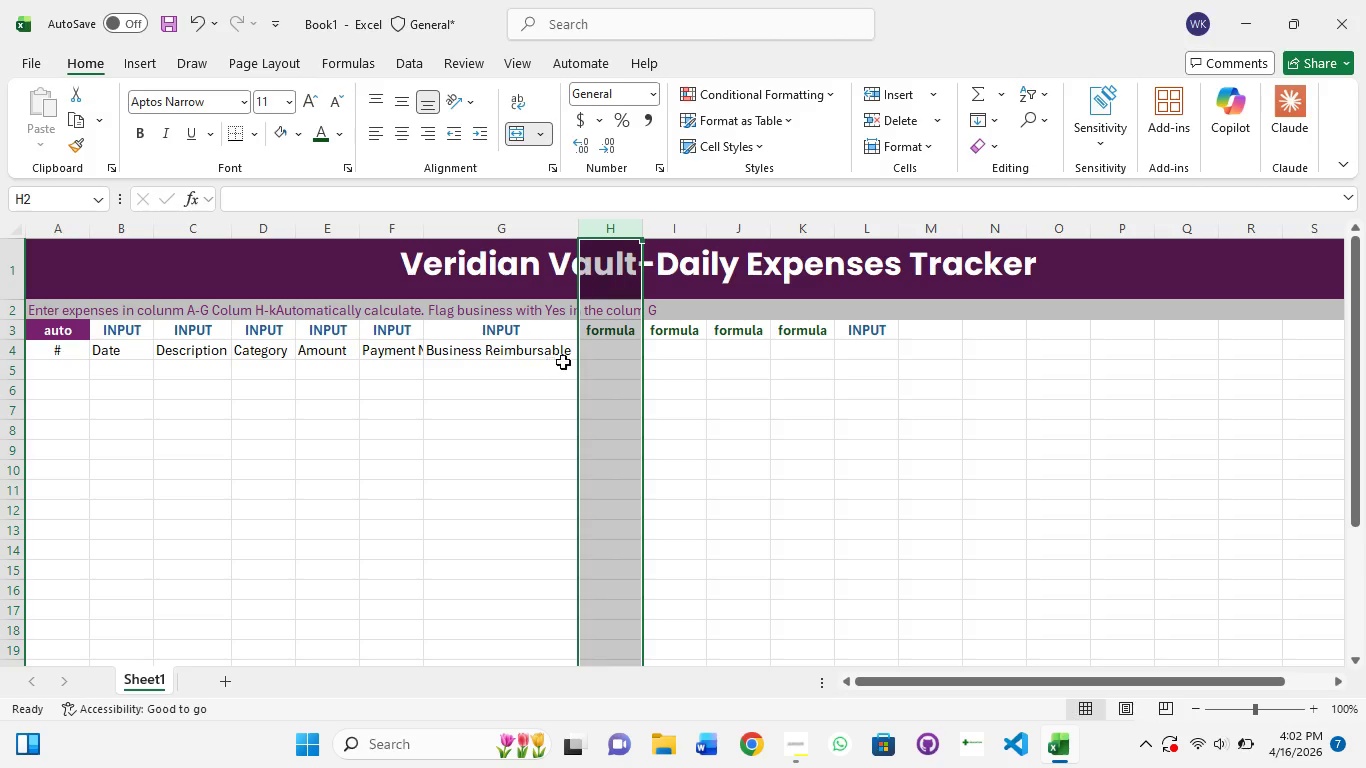 
left_click([604, 351])
 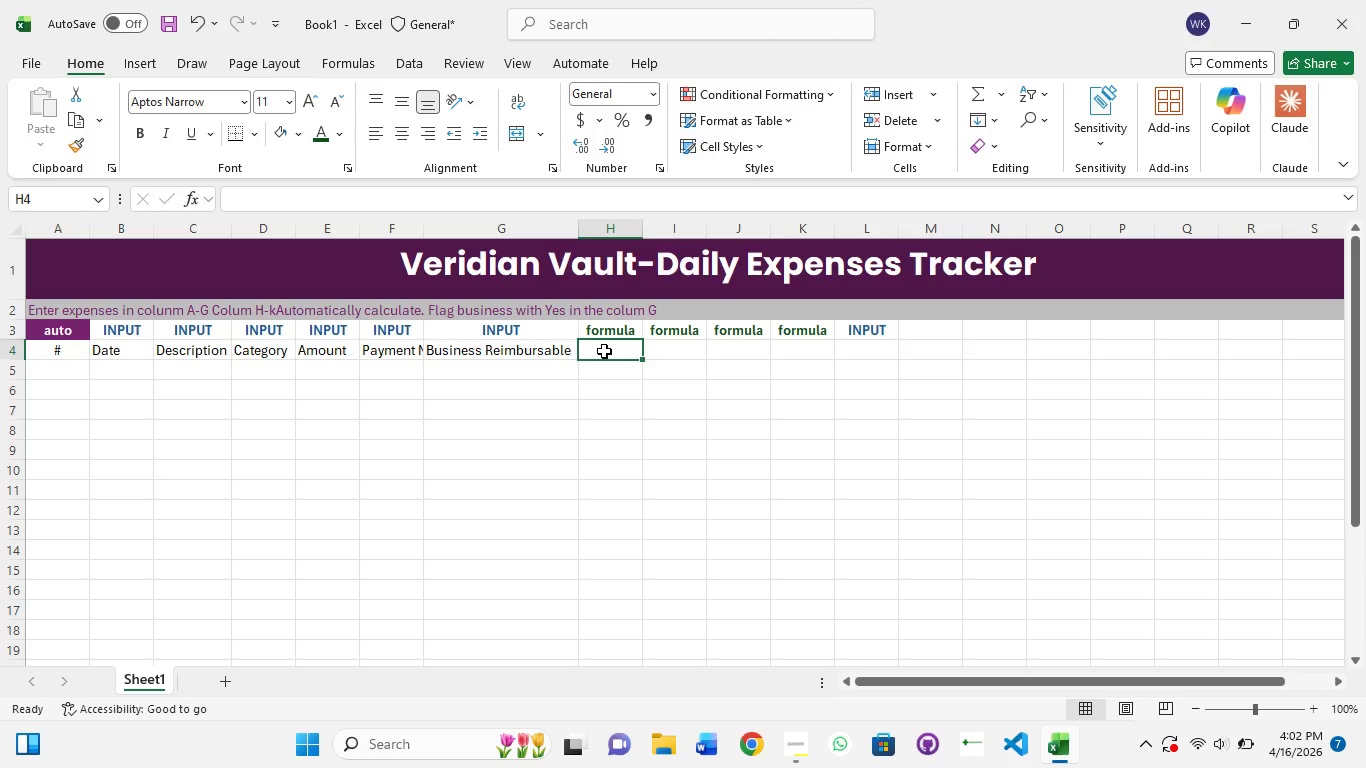 
double_click([604, 351])
 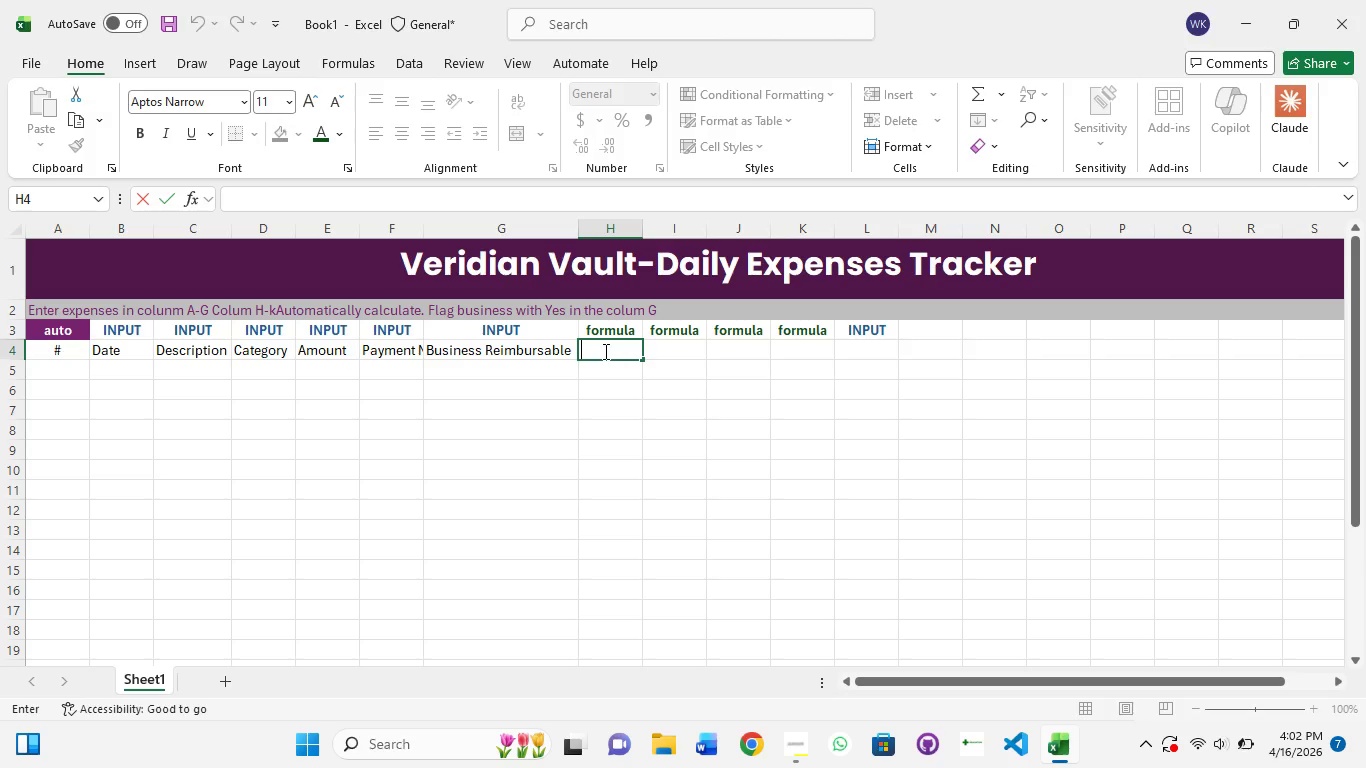 
type(Month)
 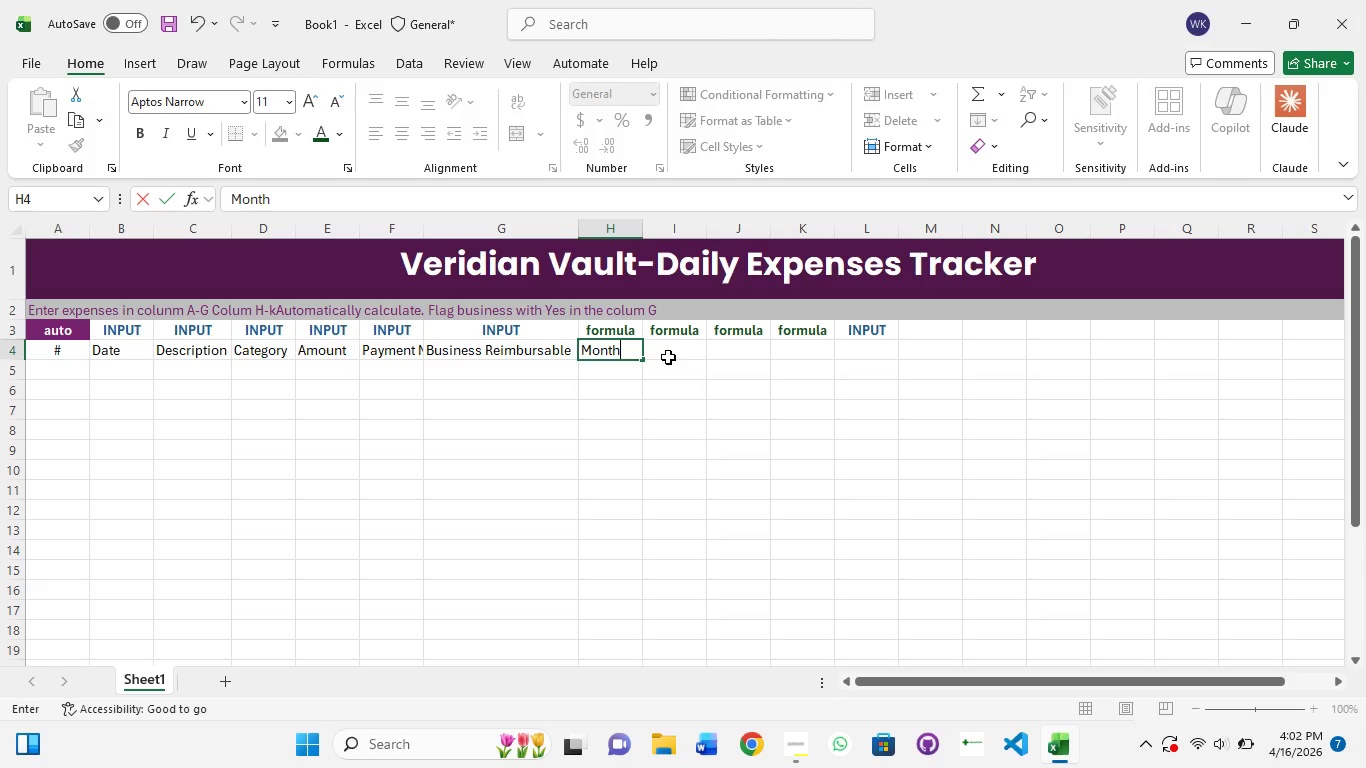 
double_click([668, 357])
 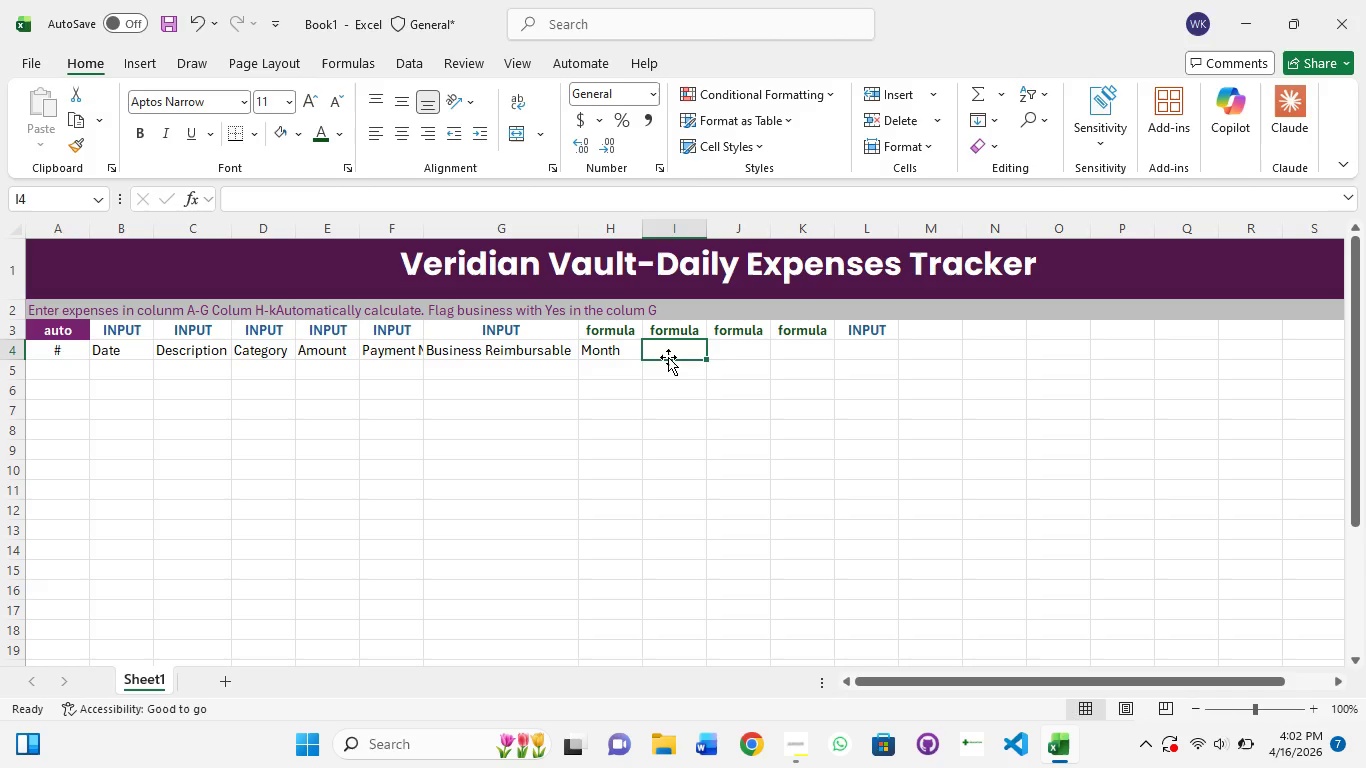 
type(Daily Total)
 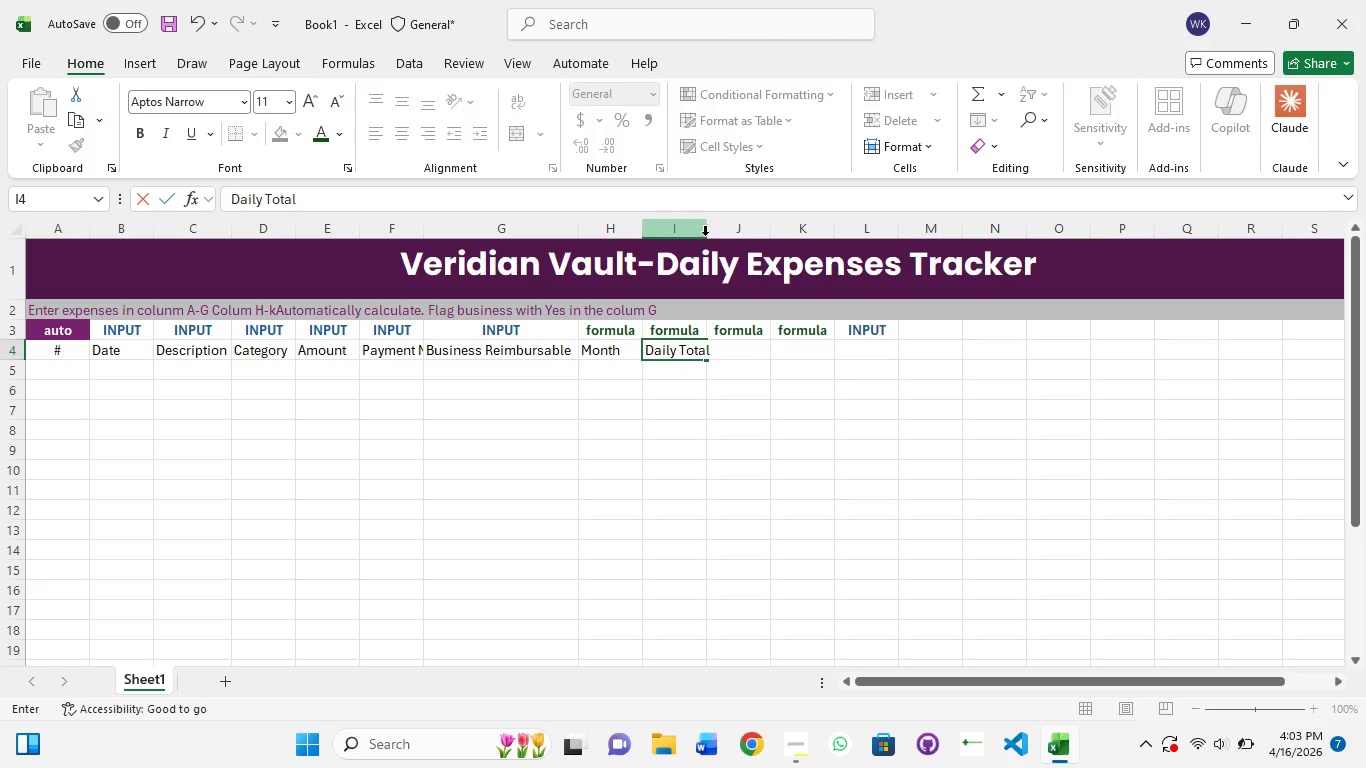 
double_click([705, 235])
 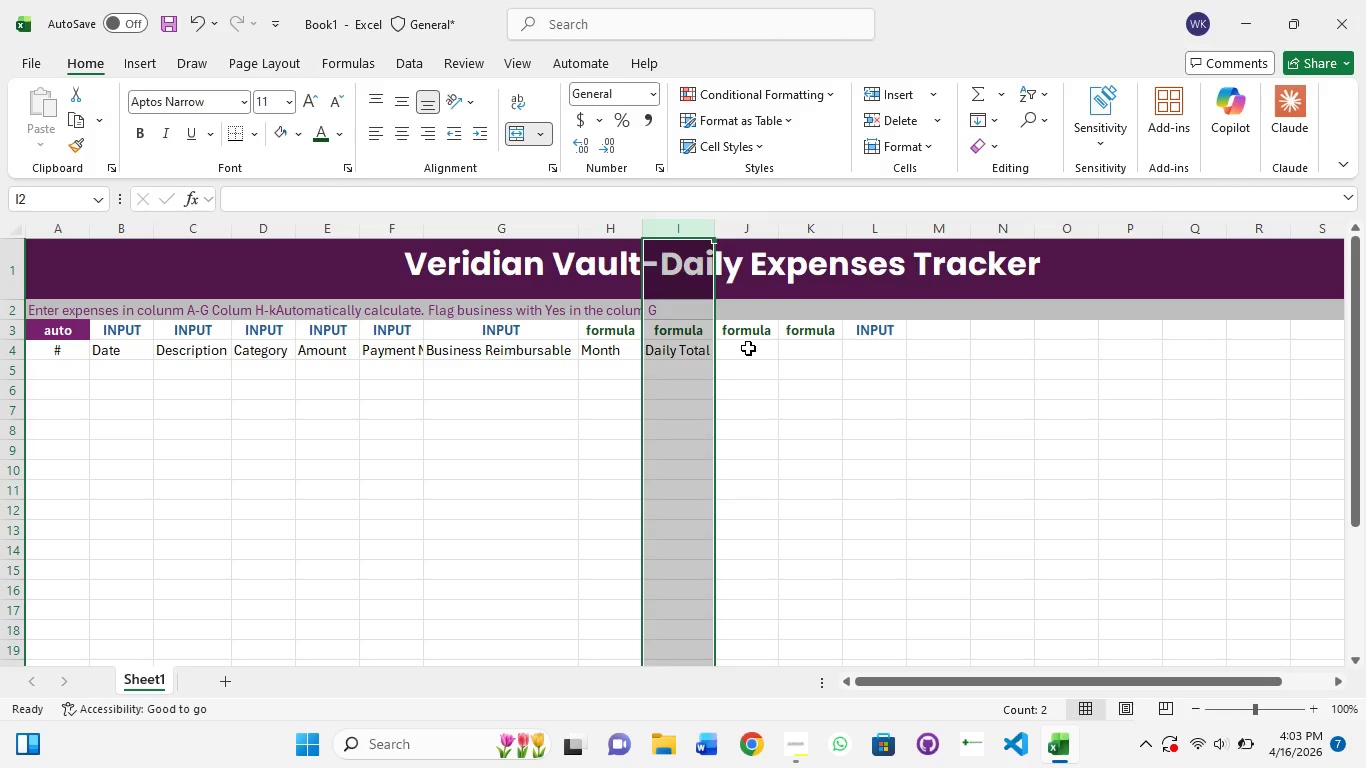 
left_click([748, 348])
 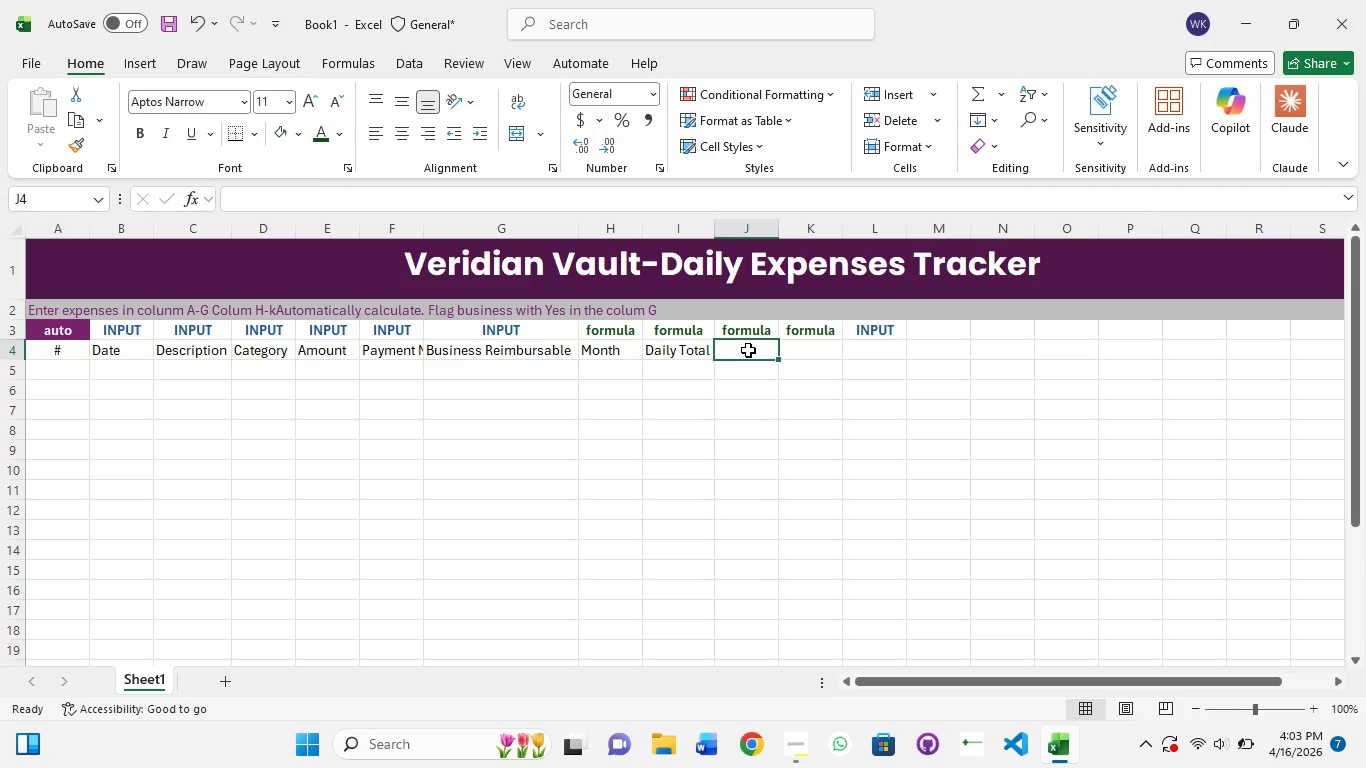 
double_click([748, 350])
 